 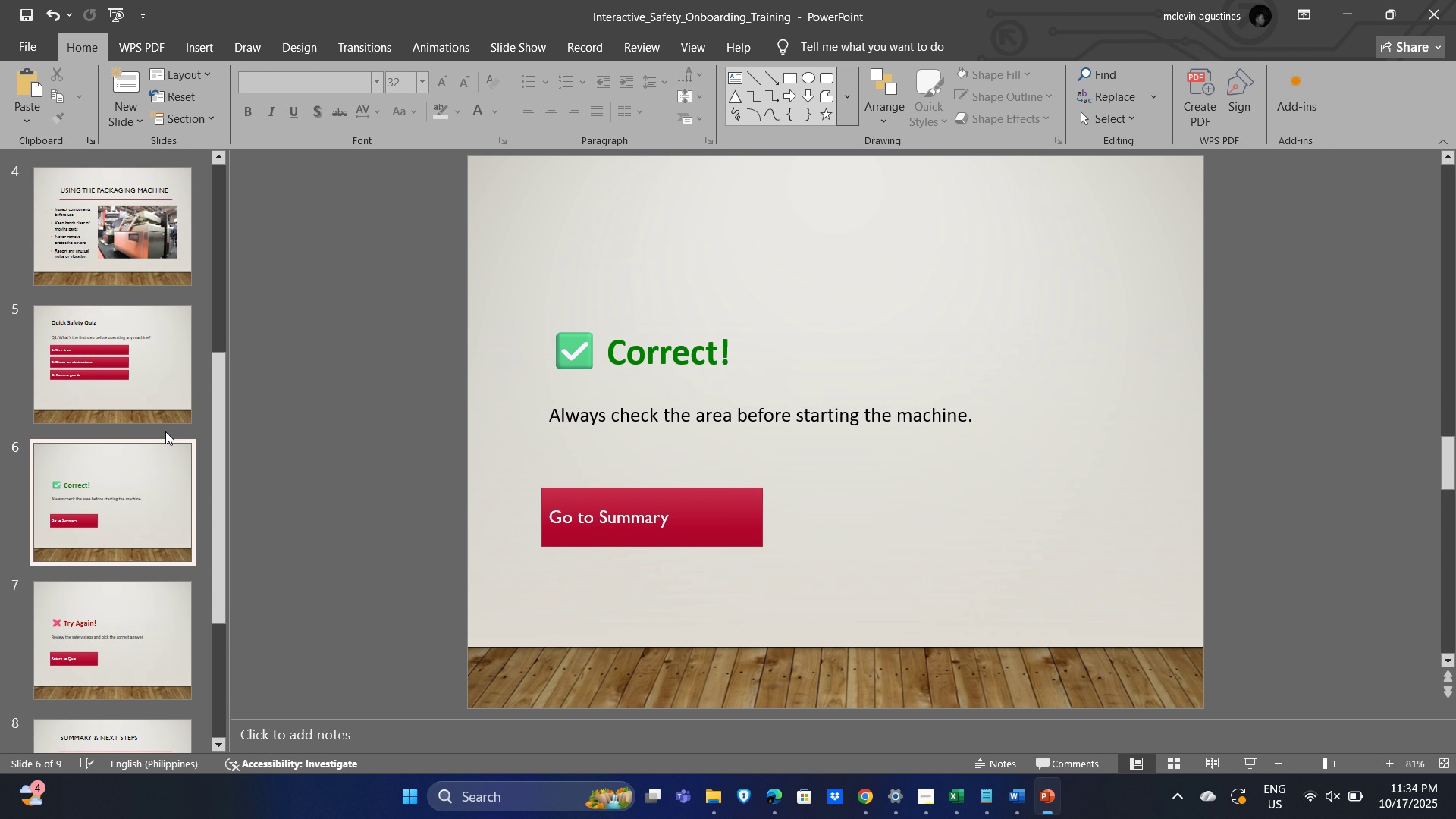 
left_click([136, 350])
 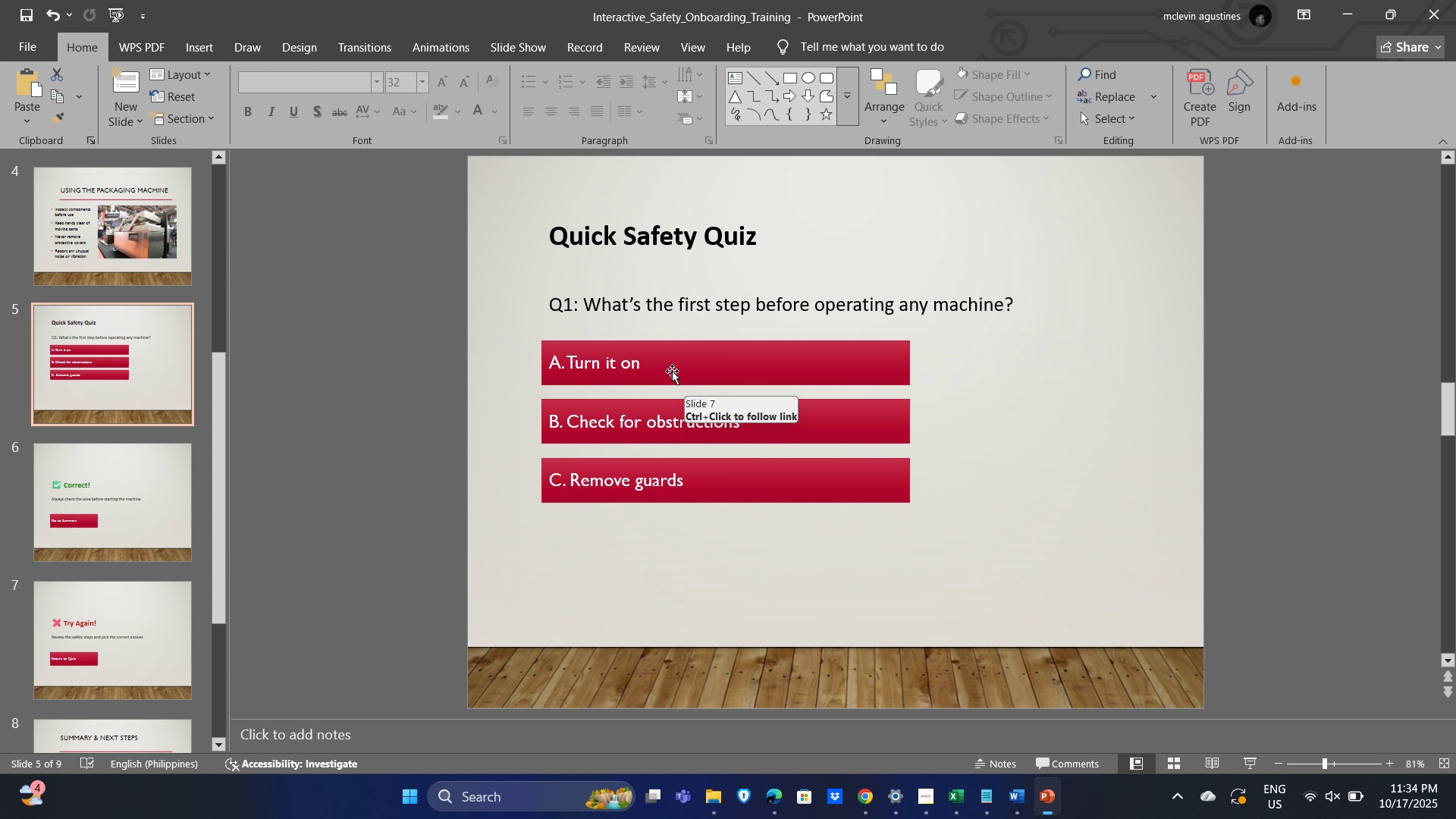 
wait(6.14)
 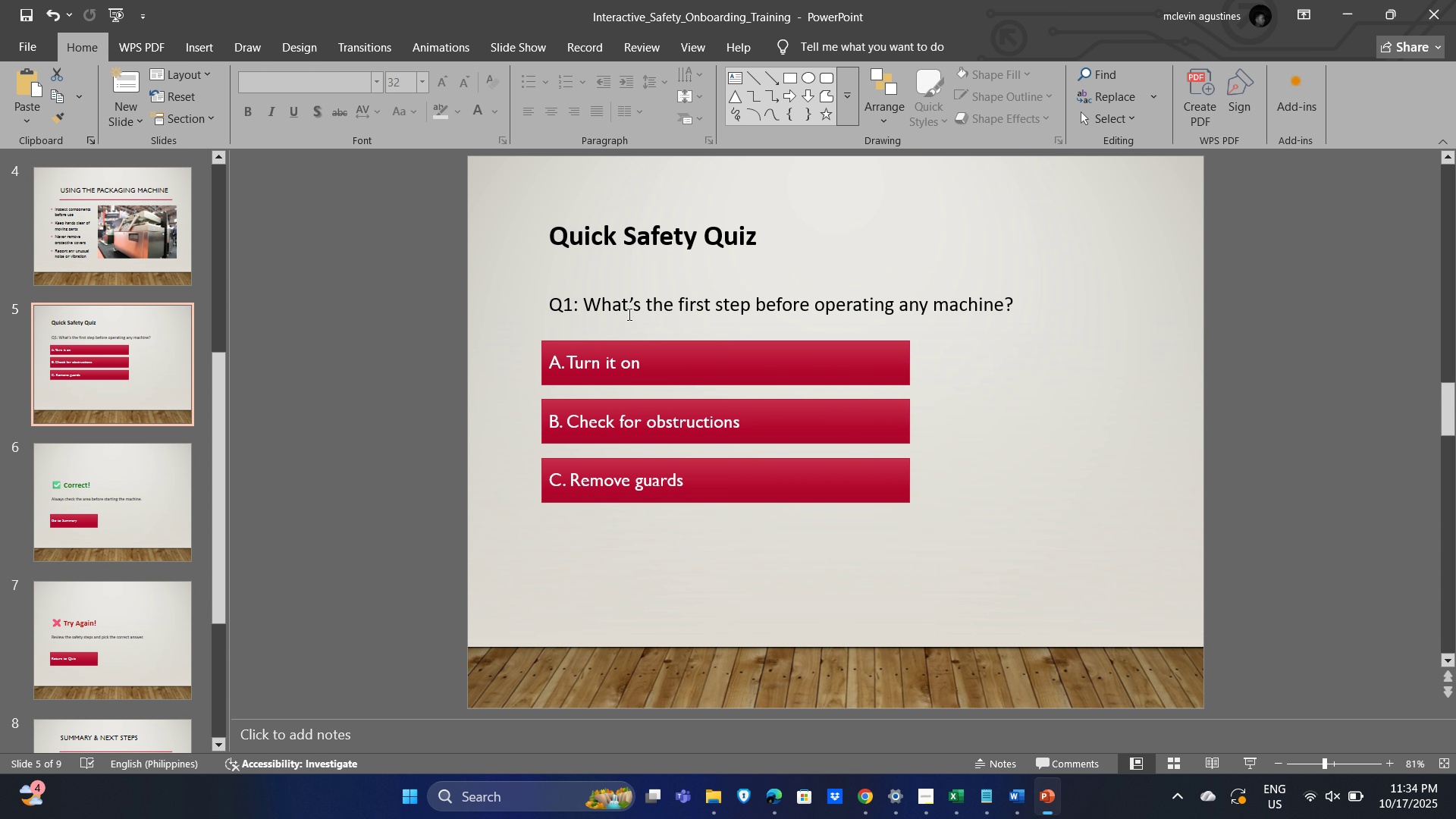 
left_click([635, 361])
 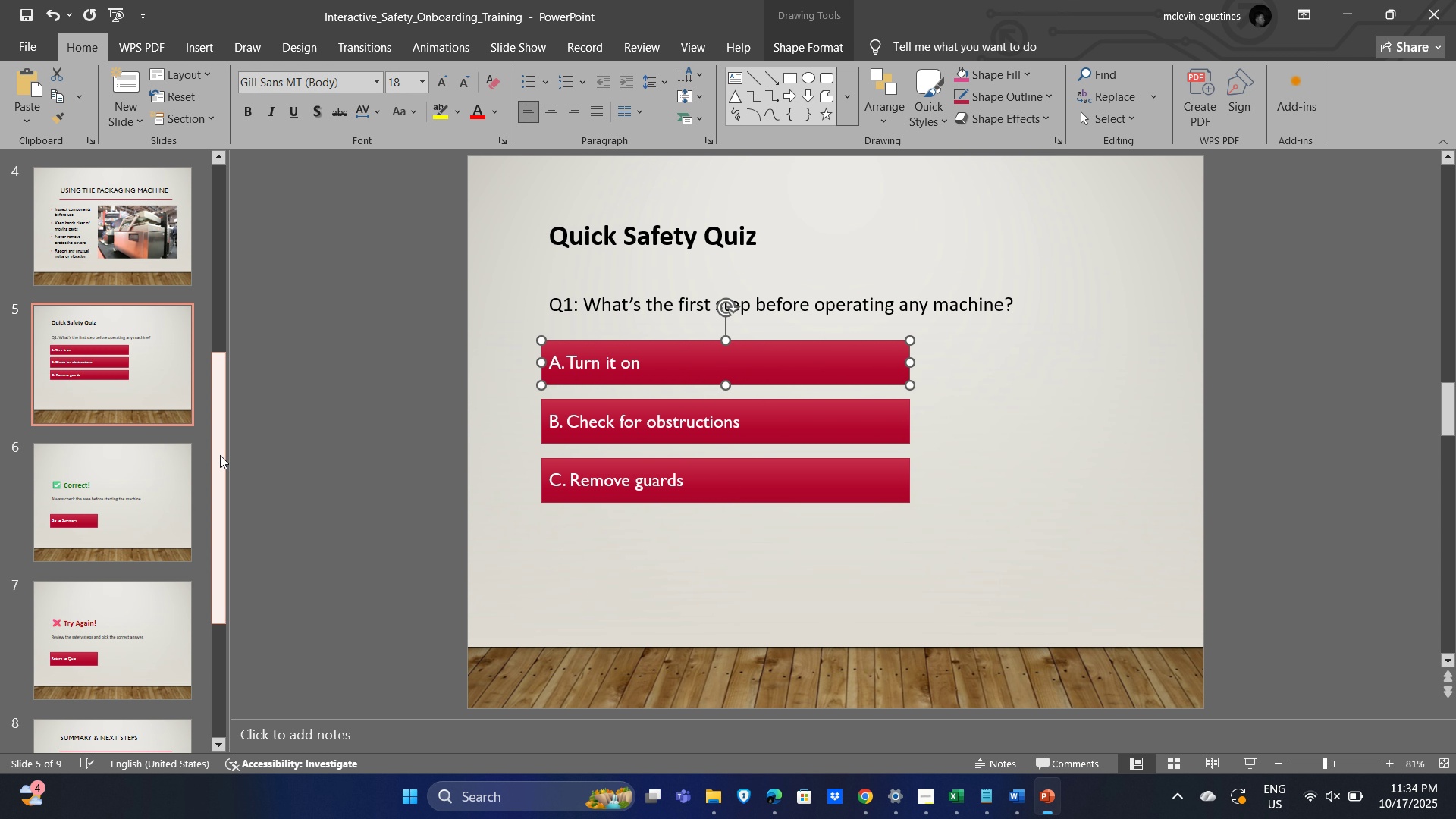 
wait(7.71)
 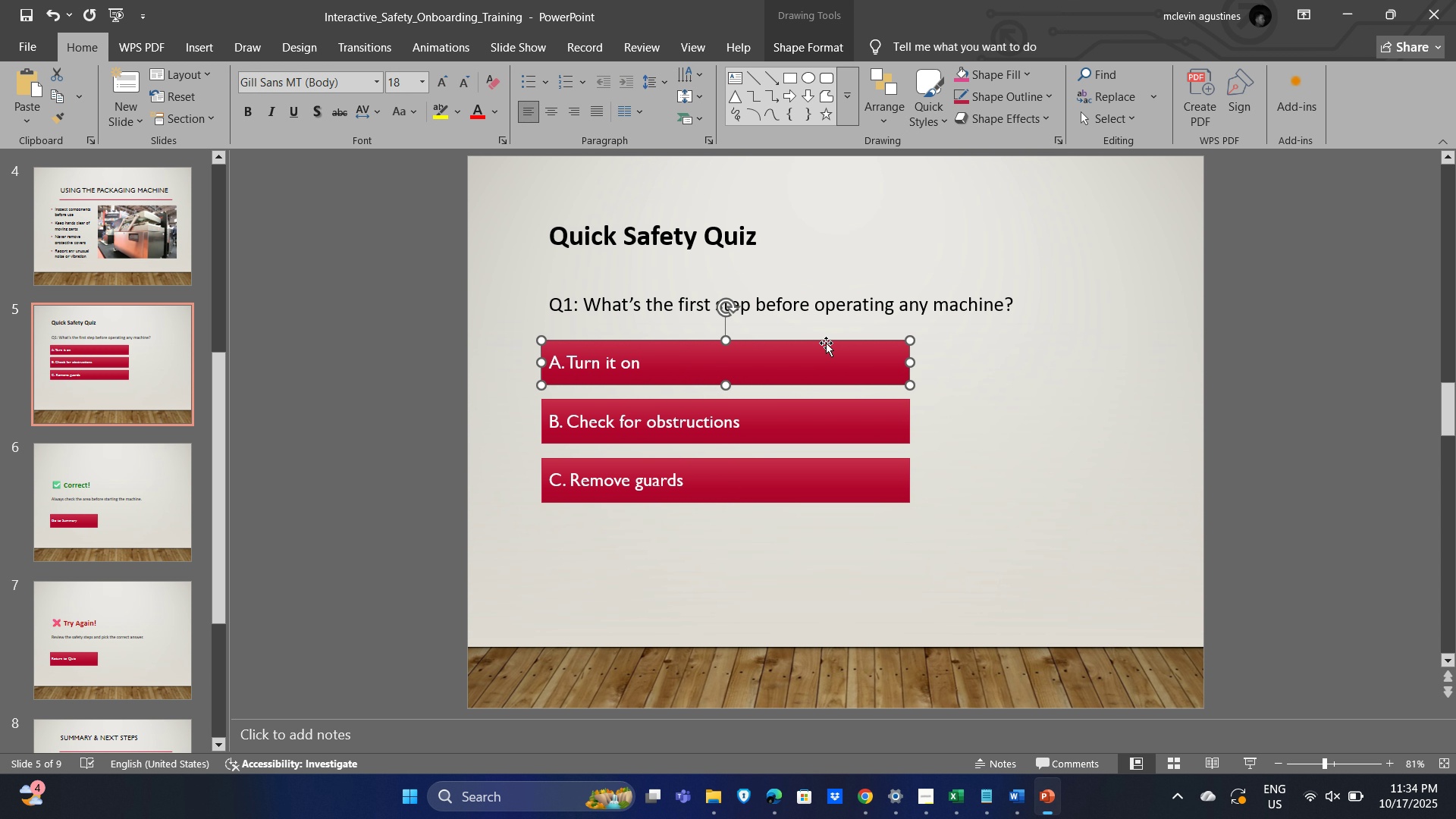 
left_click([151, 419])
 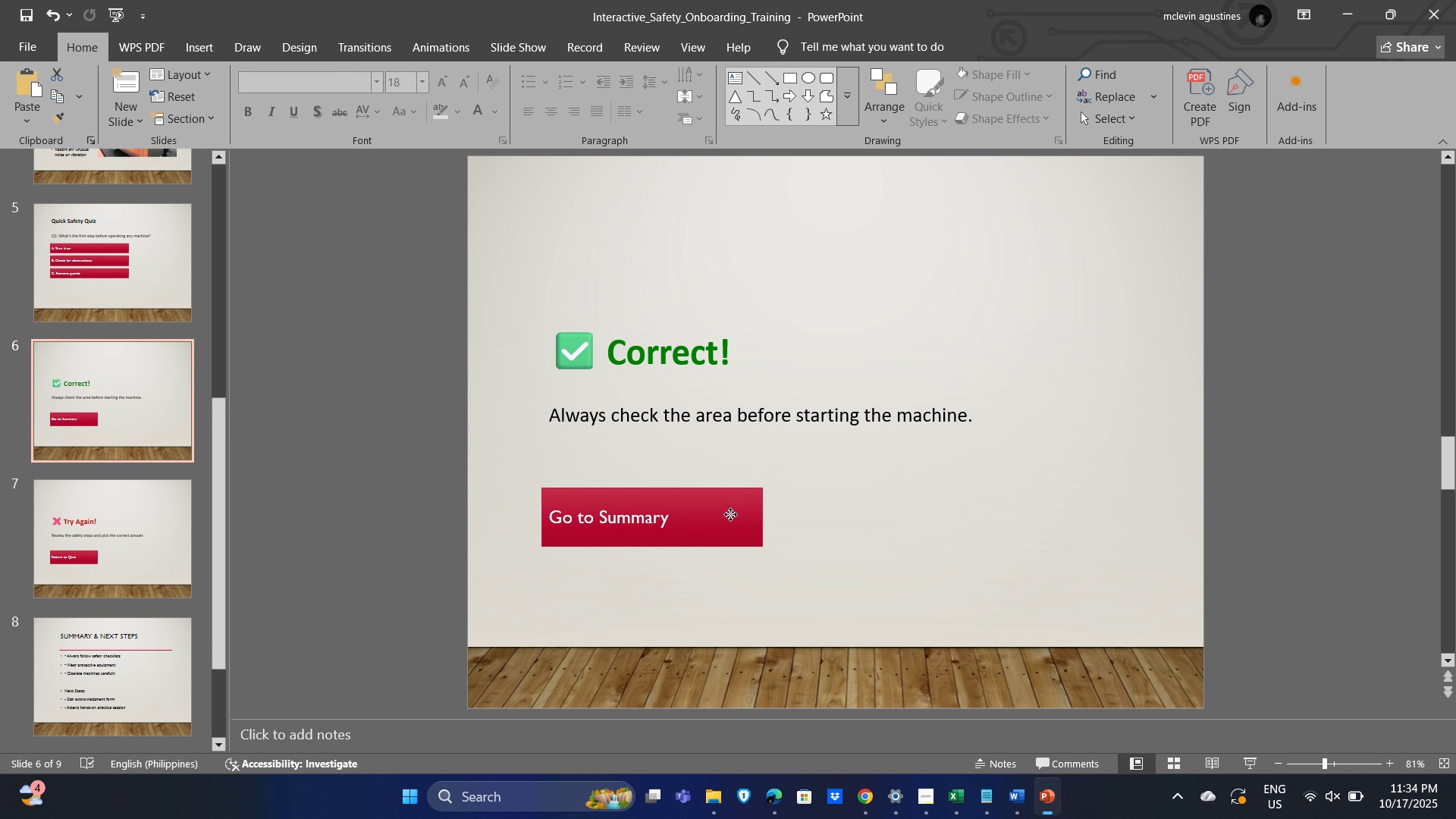 
left_click([730, 514])
 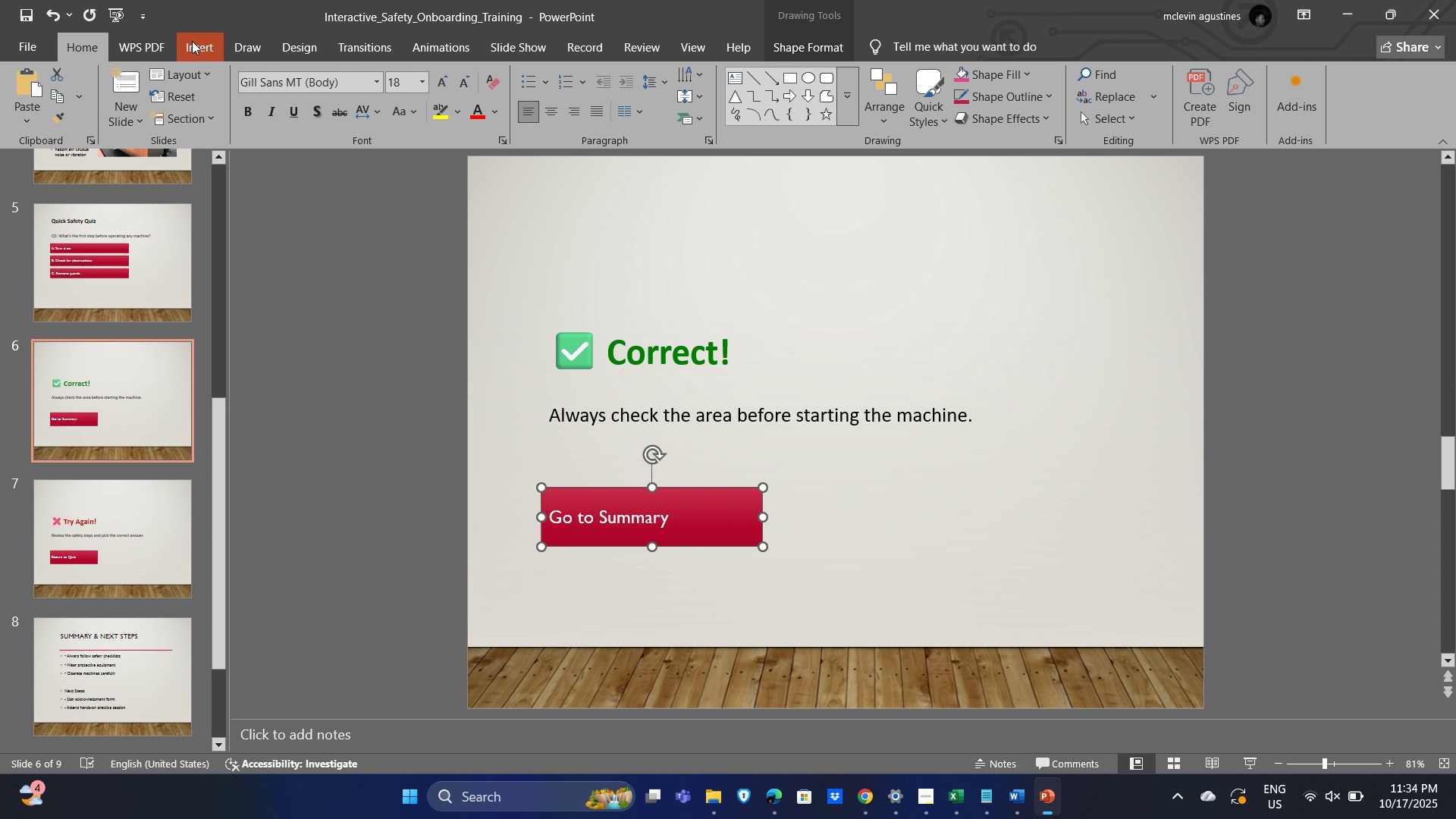 
left_click([192, 41])
 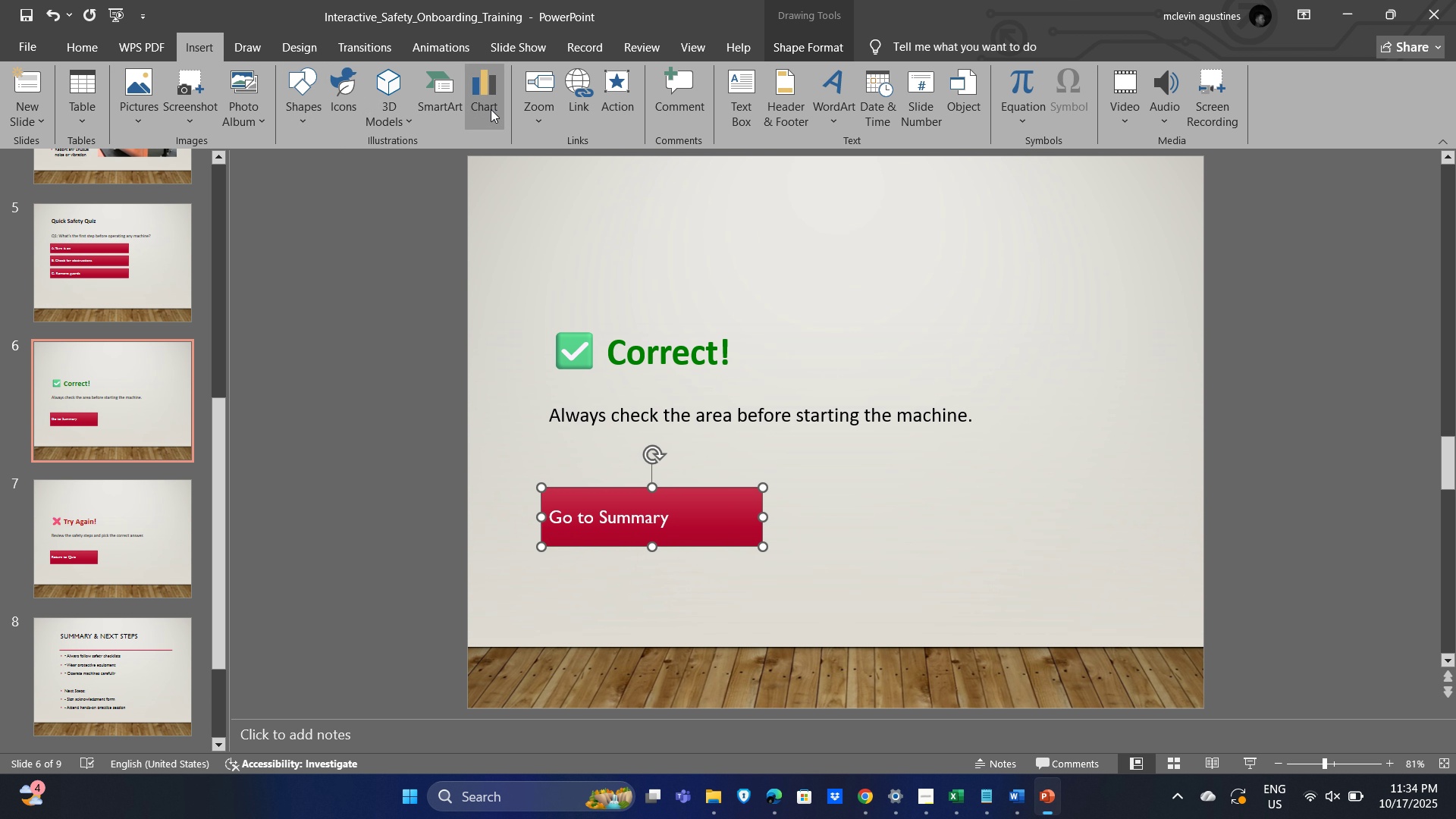 
left_click([623, 96])
 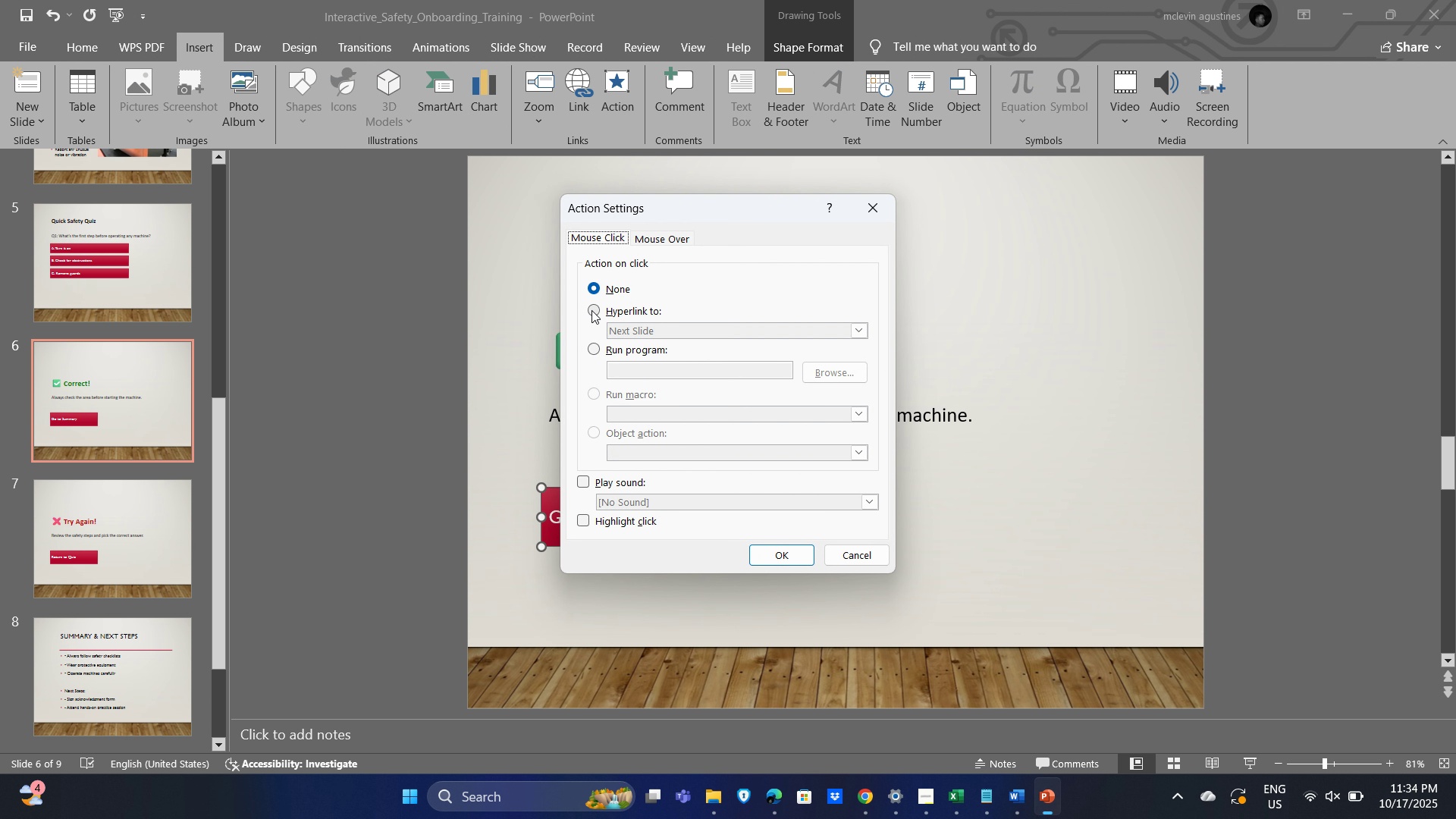 
left_click([589, 305])
 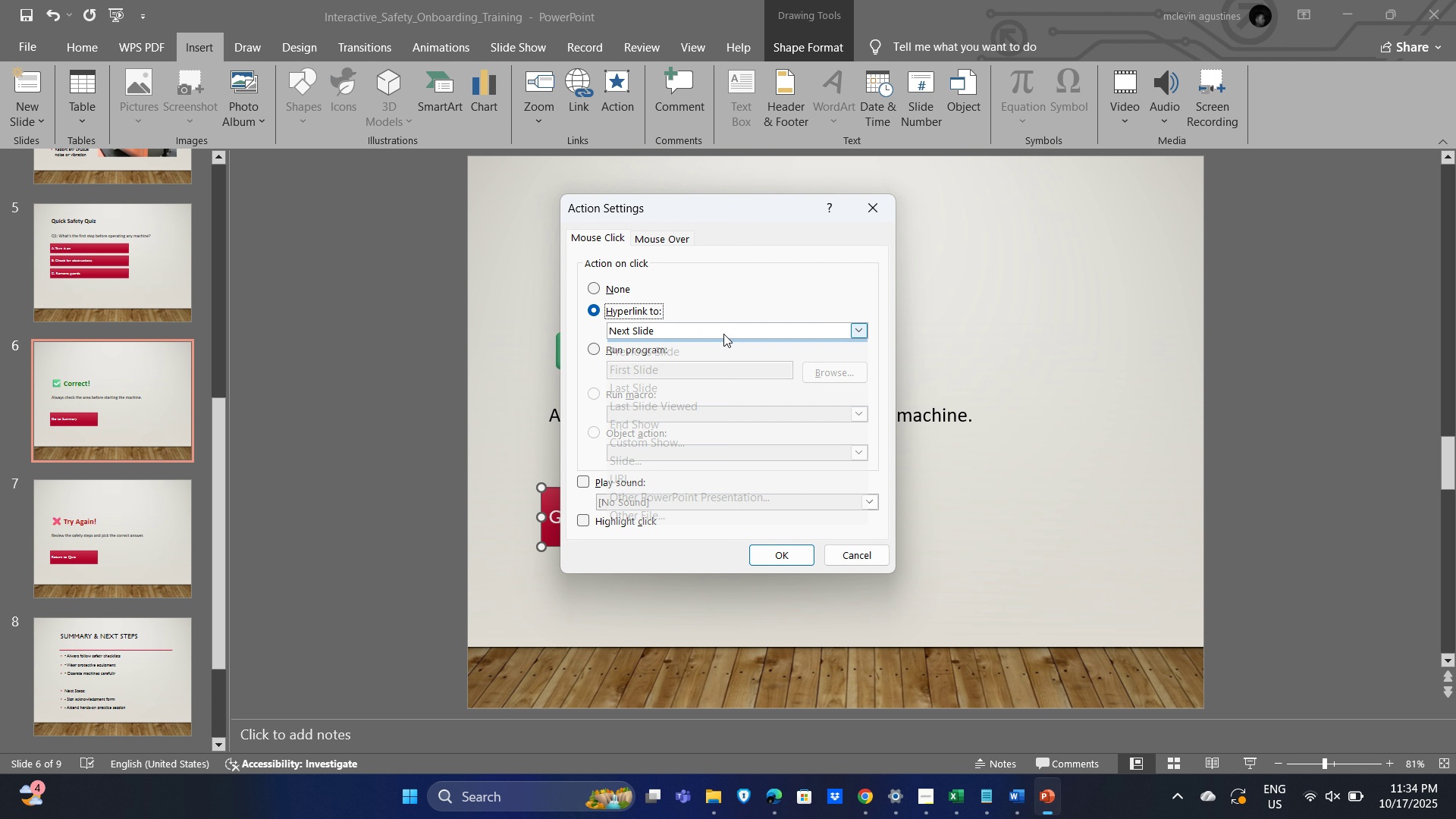 
double_click([723, 334])
 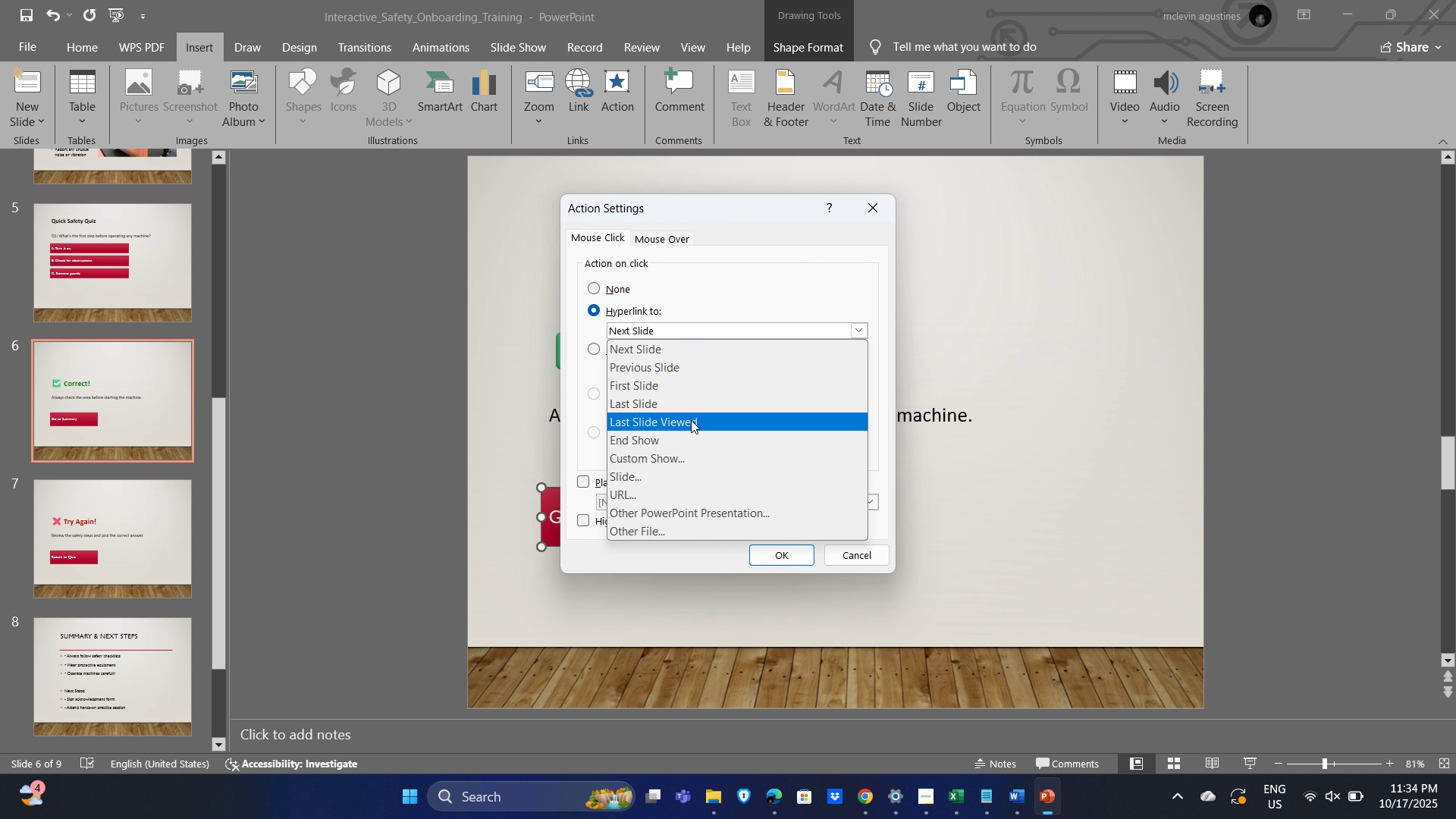 
mouse_move([686, 394])
 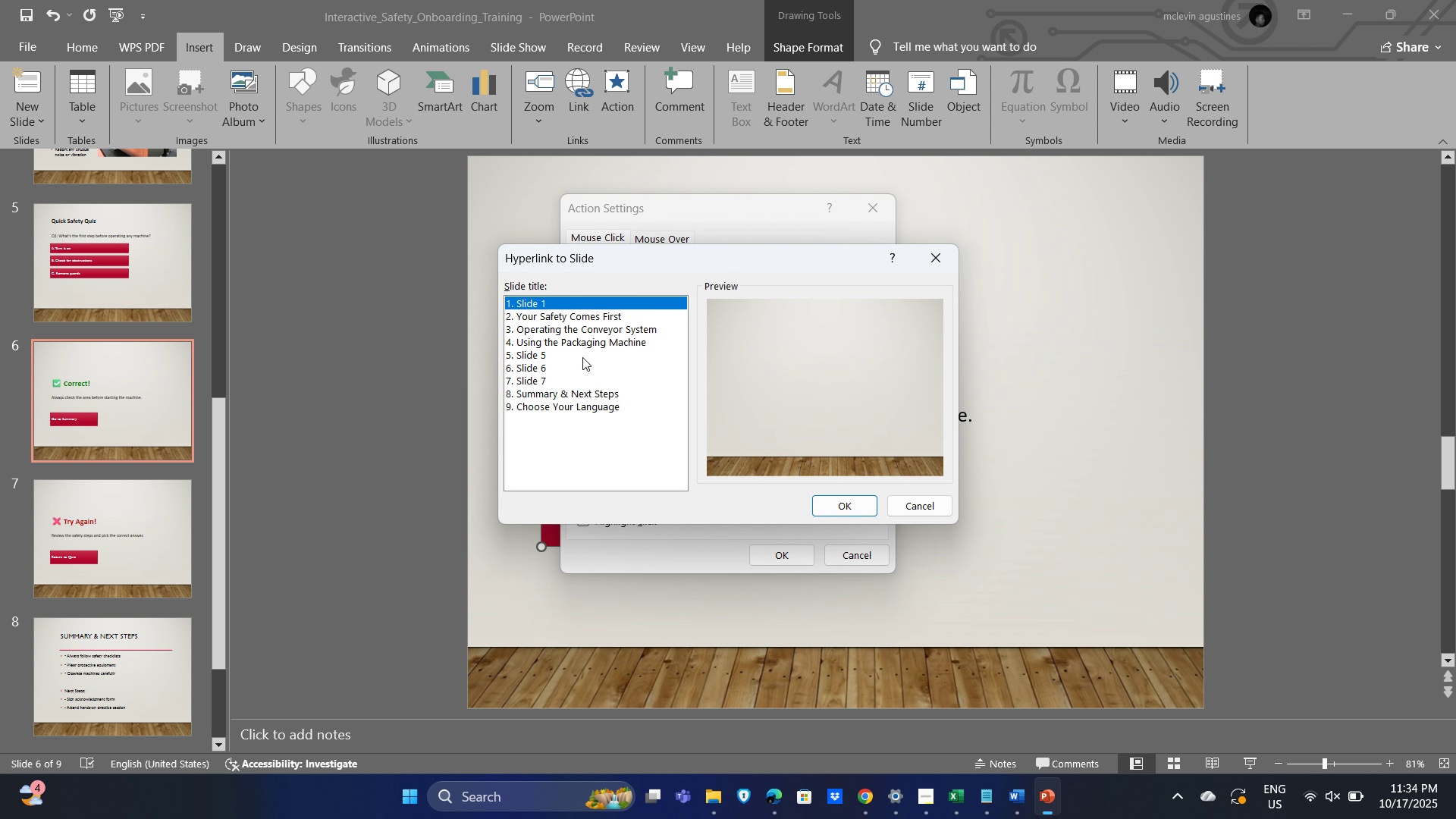 
left_click([529, 349])
 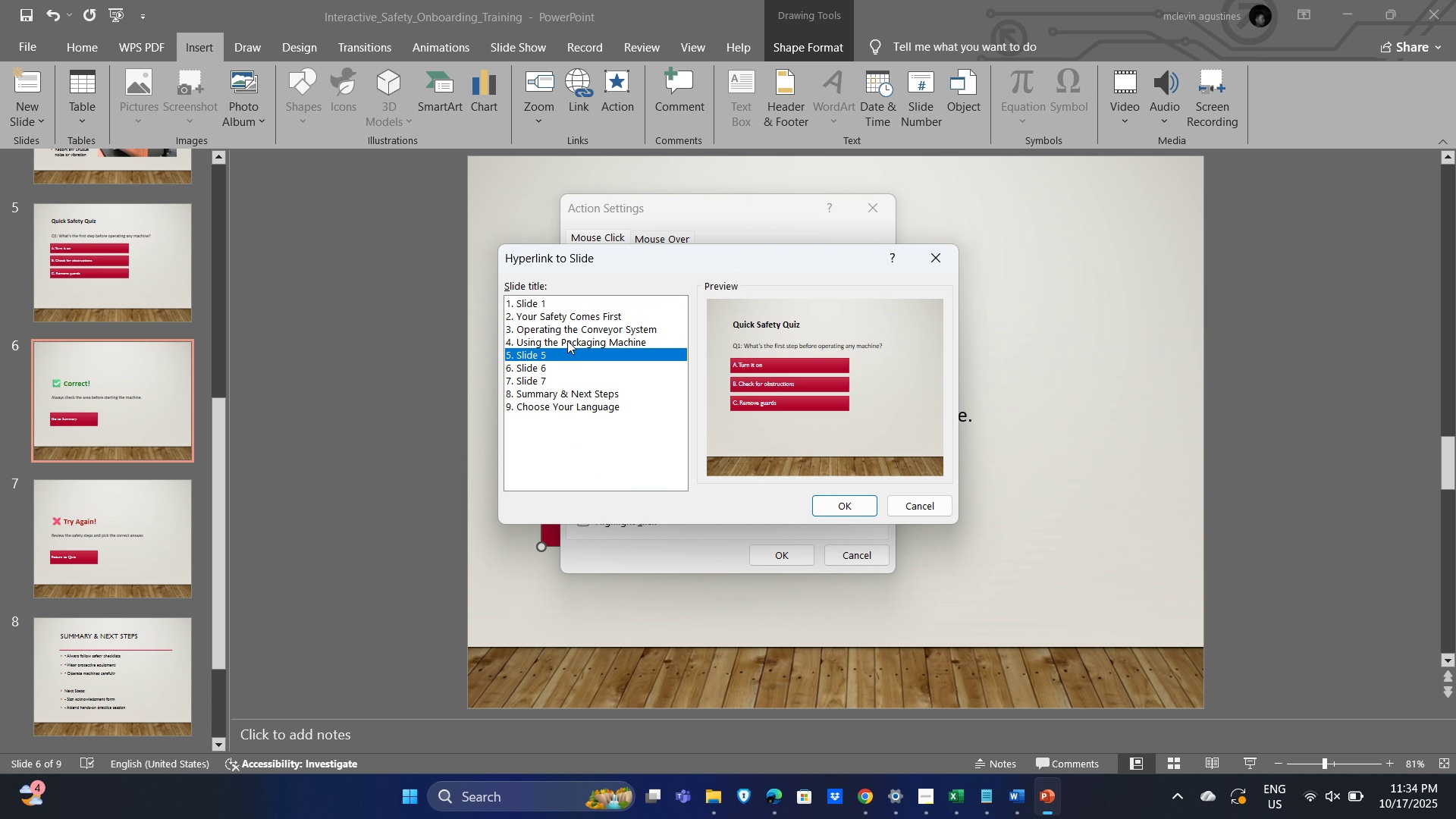 
left_click([567, 340])
 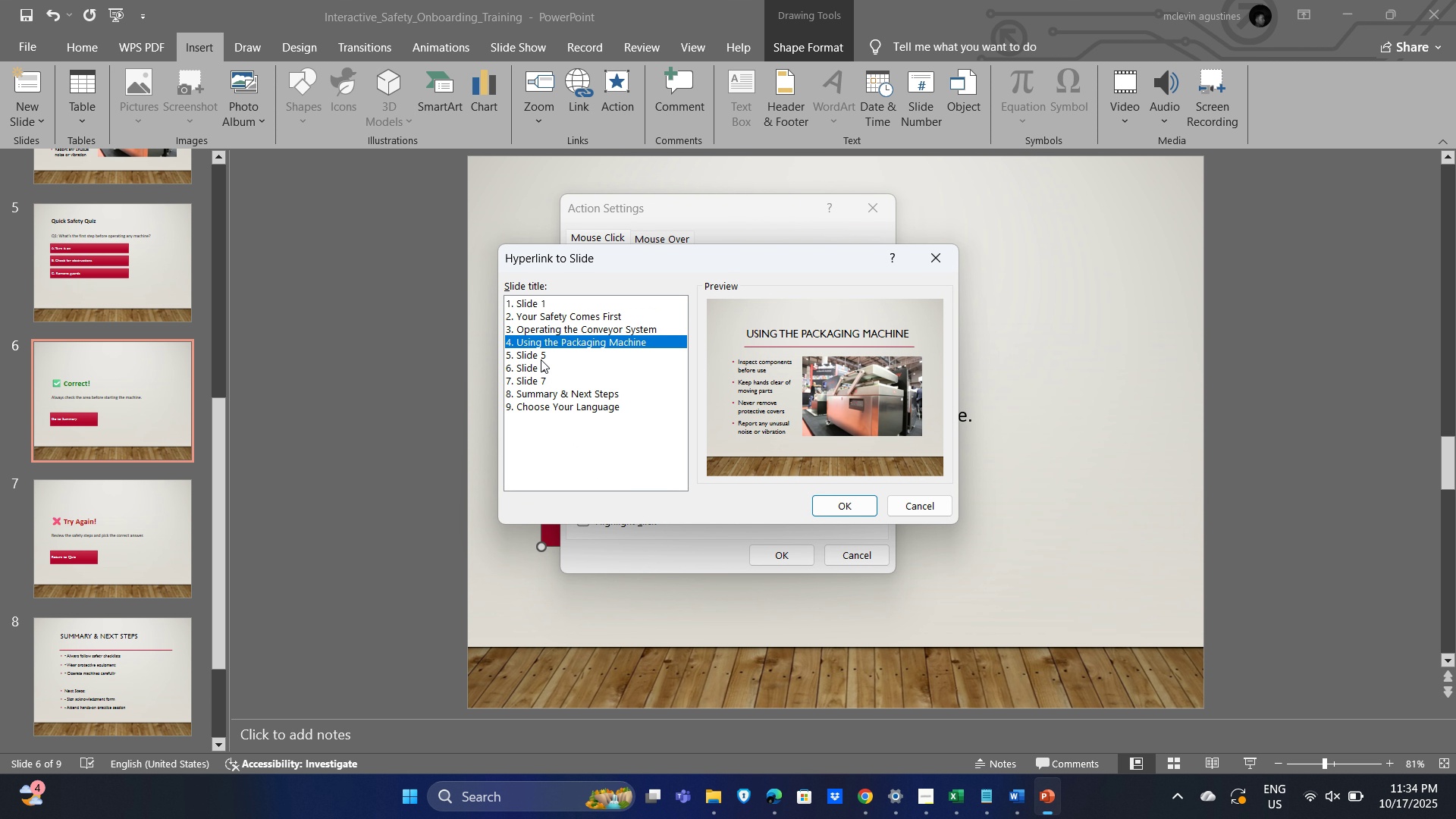 
left_click([535, 358])
 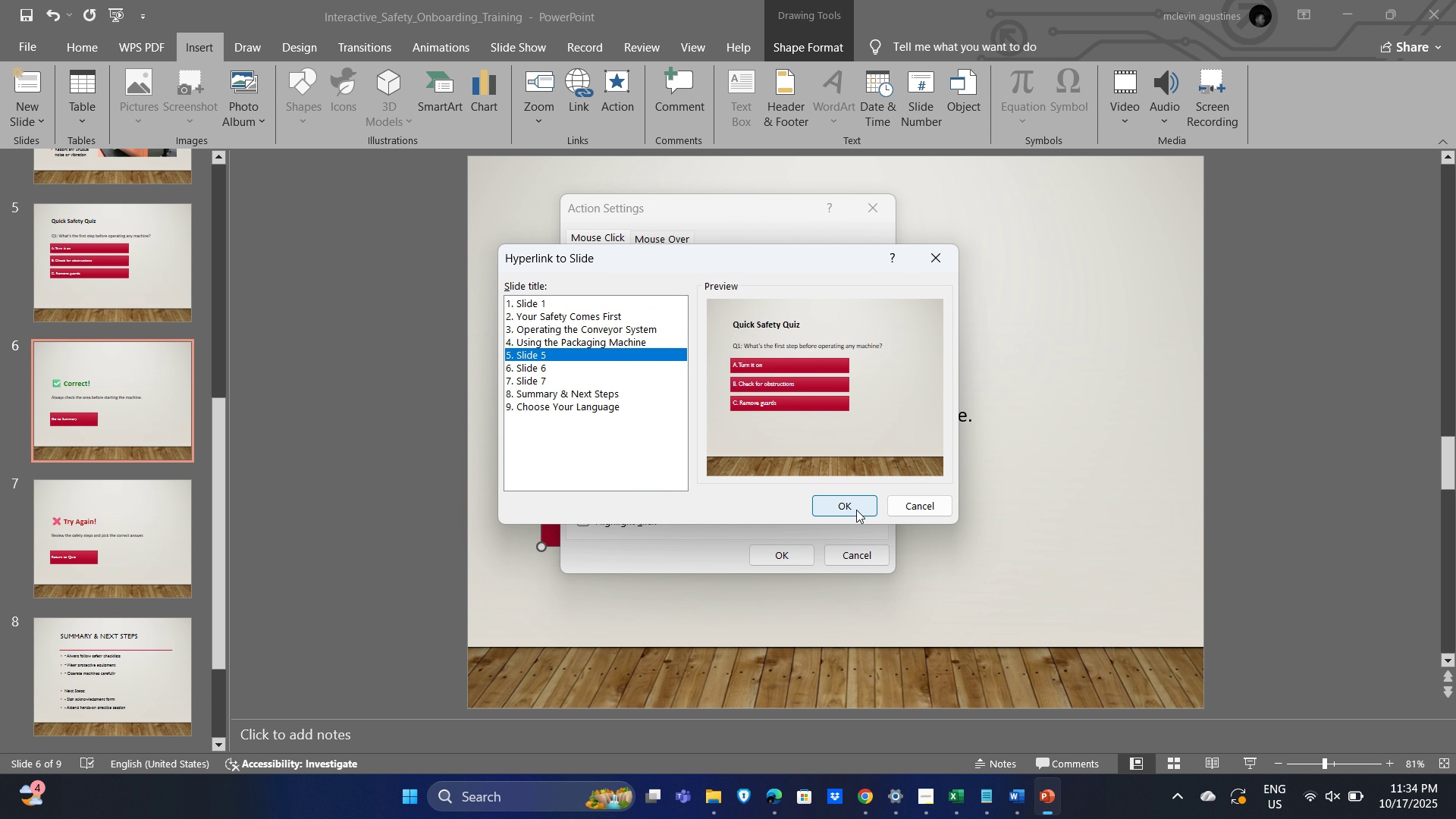 
left_click([856, 510])
 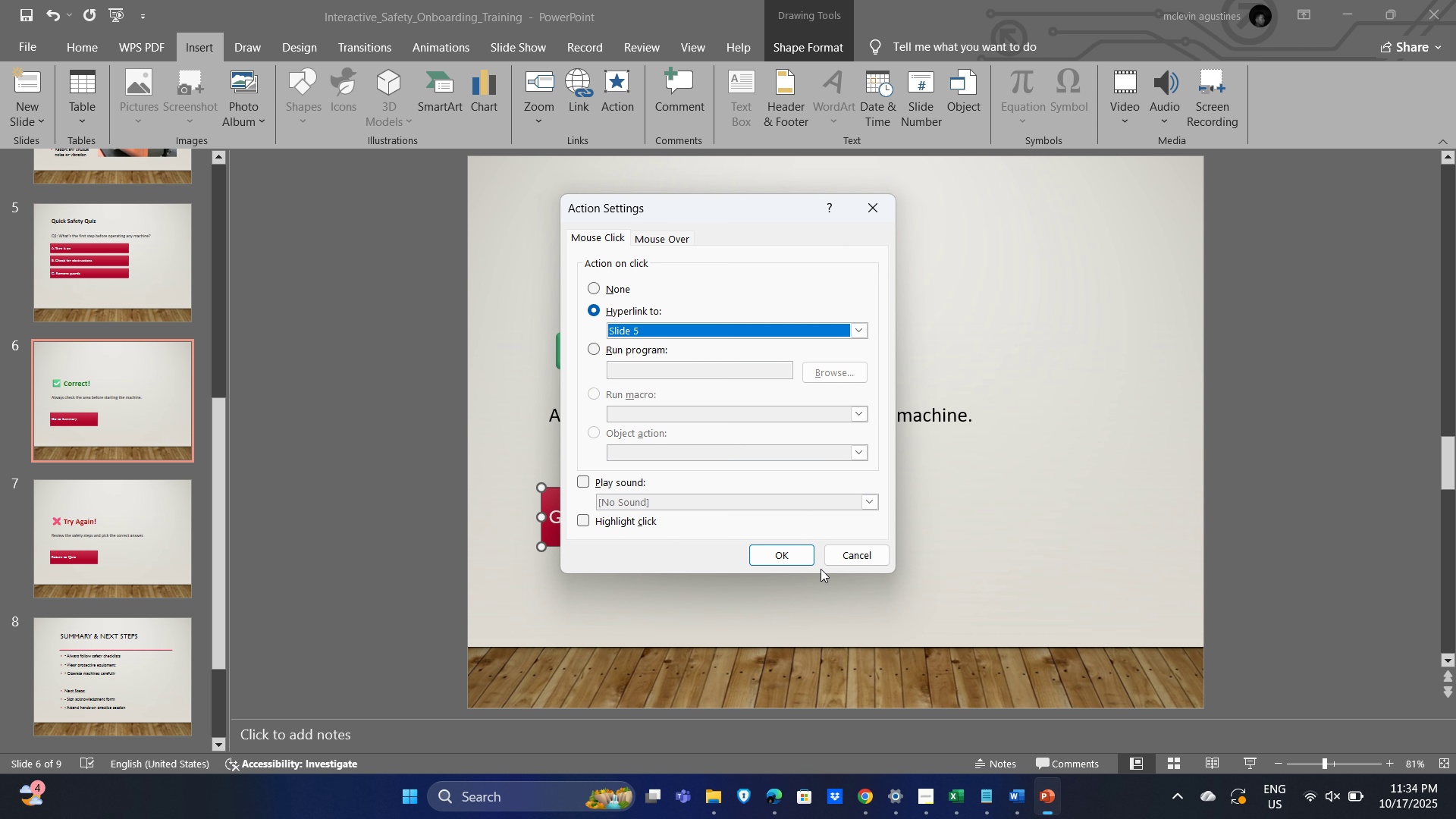 
left_click([792, 559])
 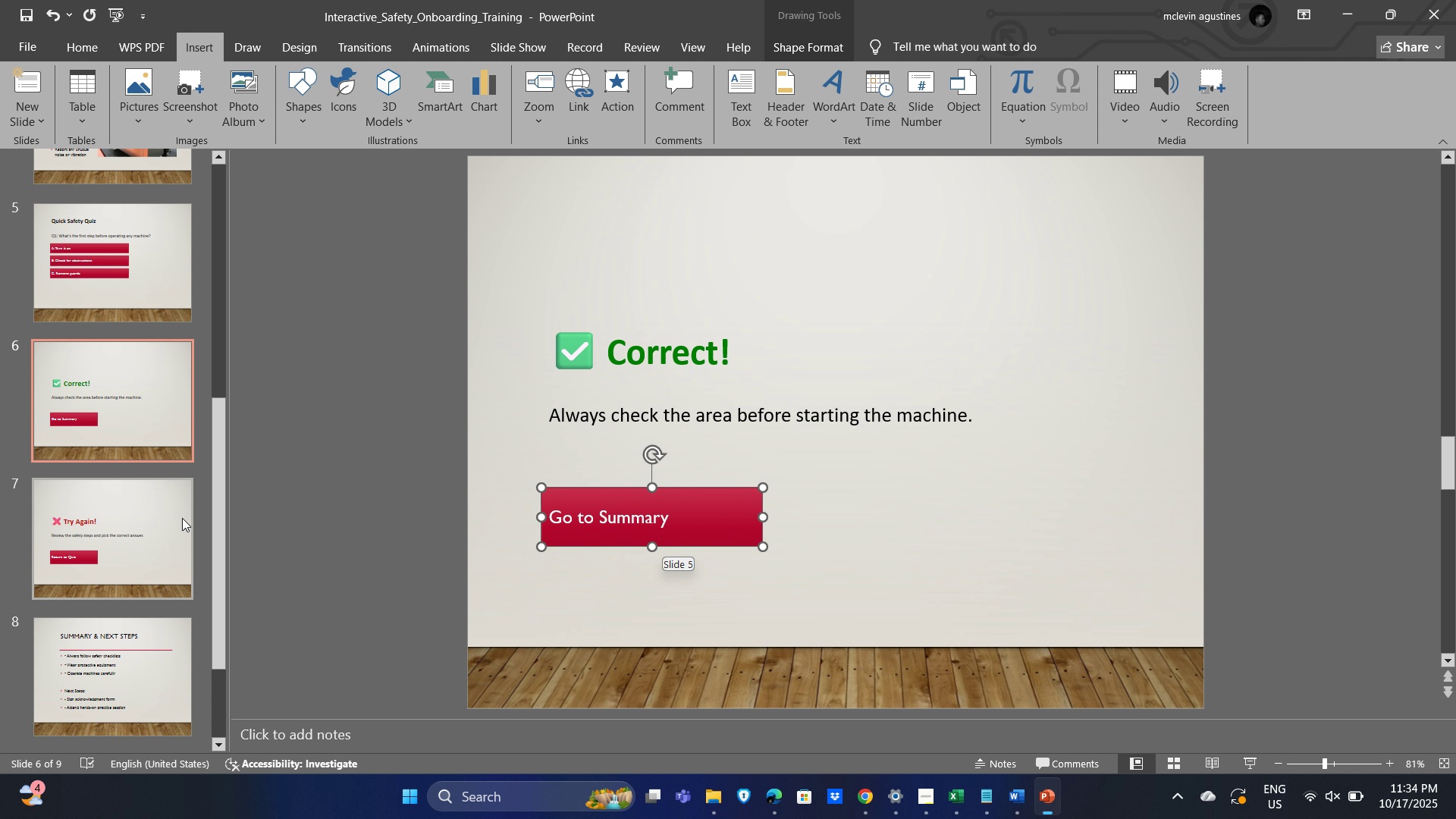 
left_click([168, 513])
 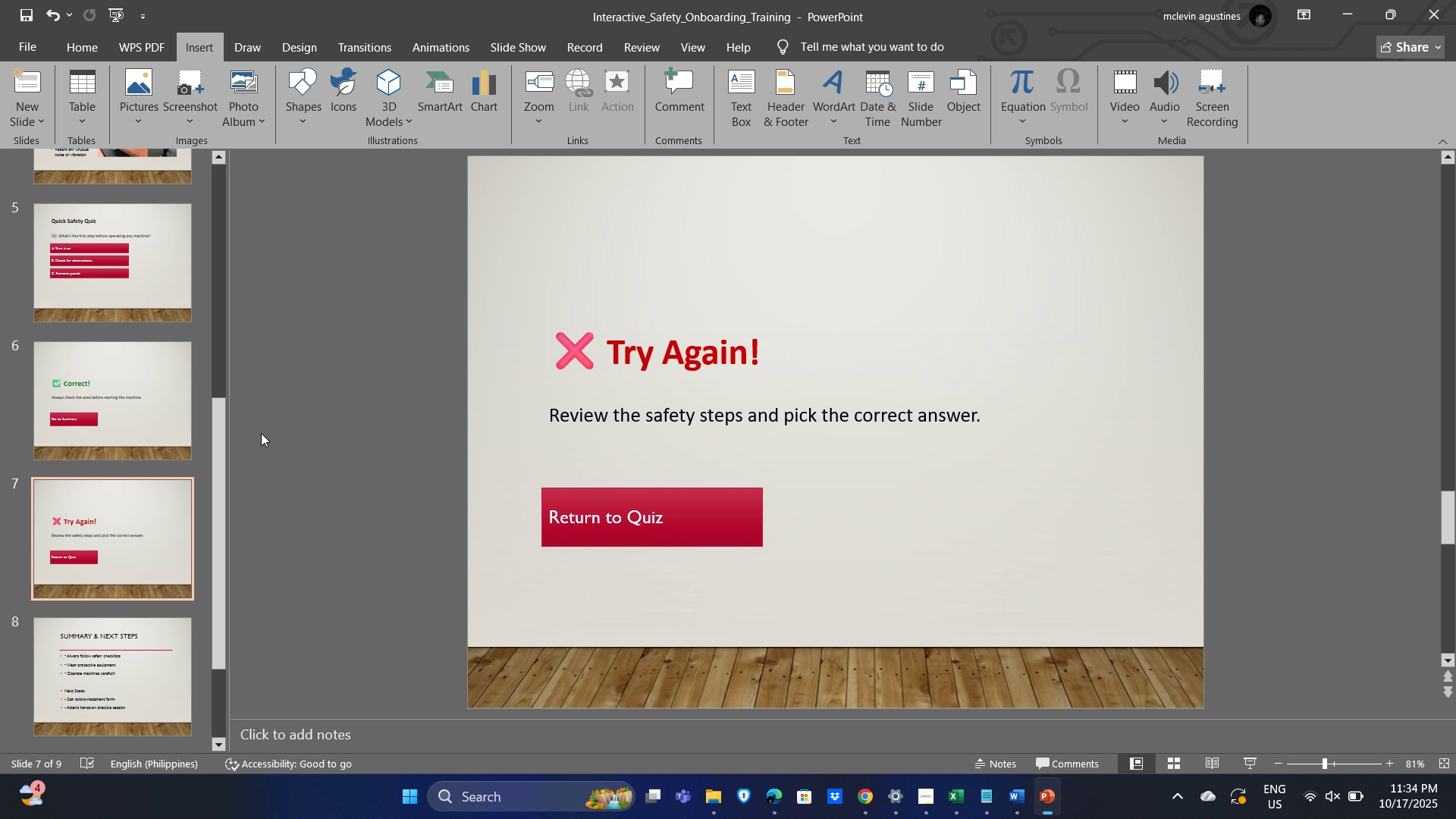 
left_click([708, 526])
 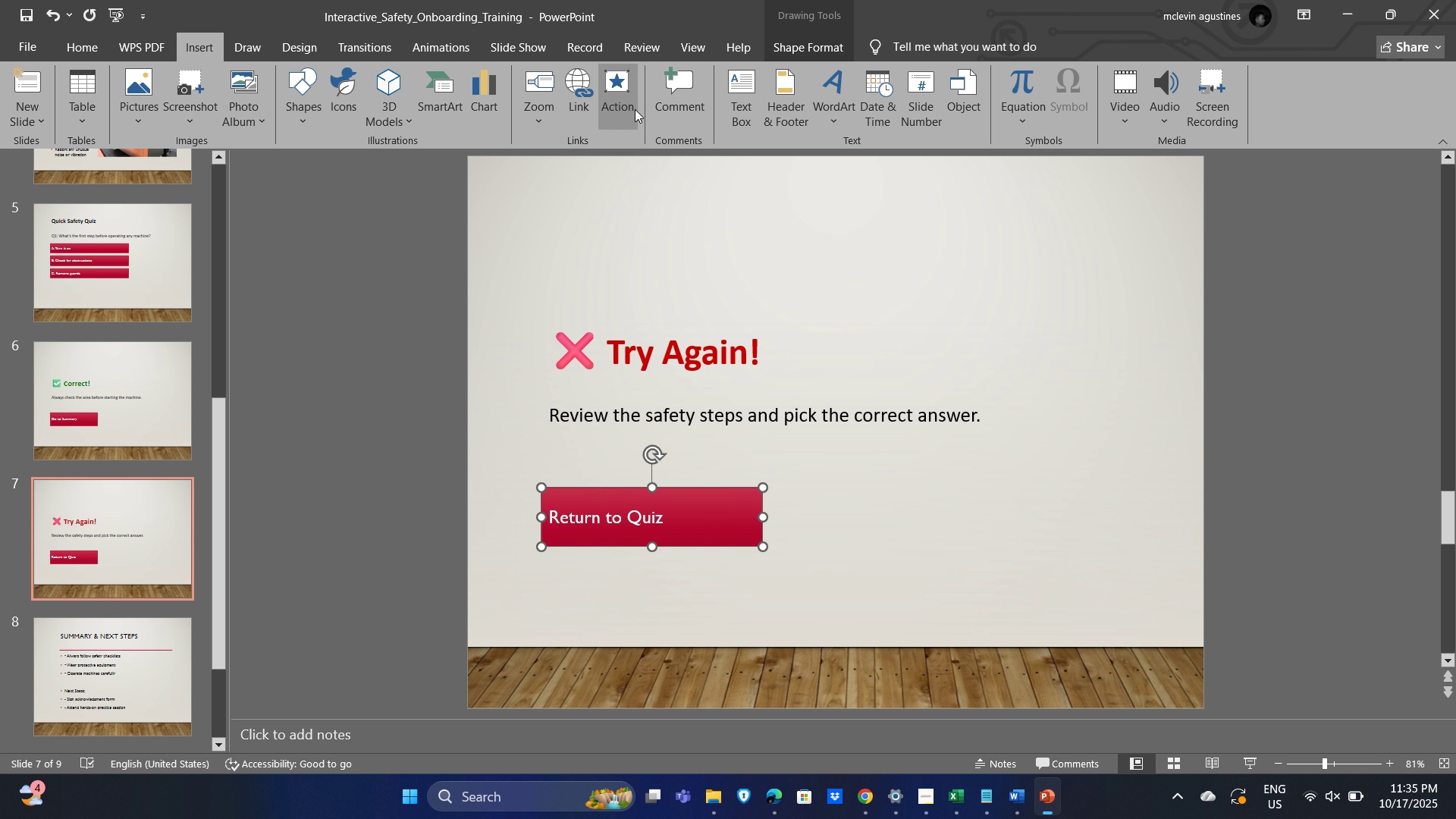 
left_click([626, 99])
 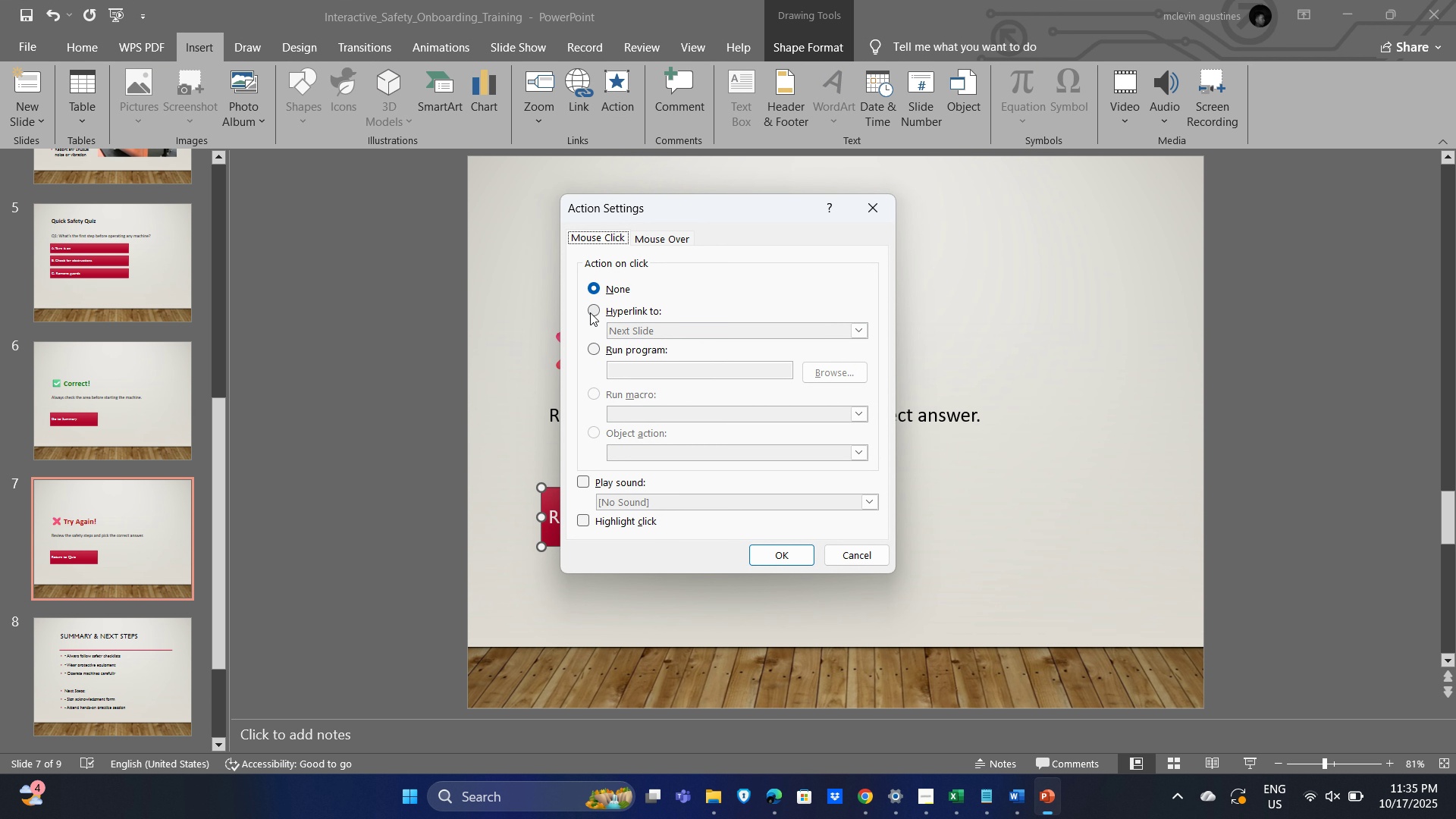 
left_click([590, 309])
 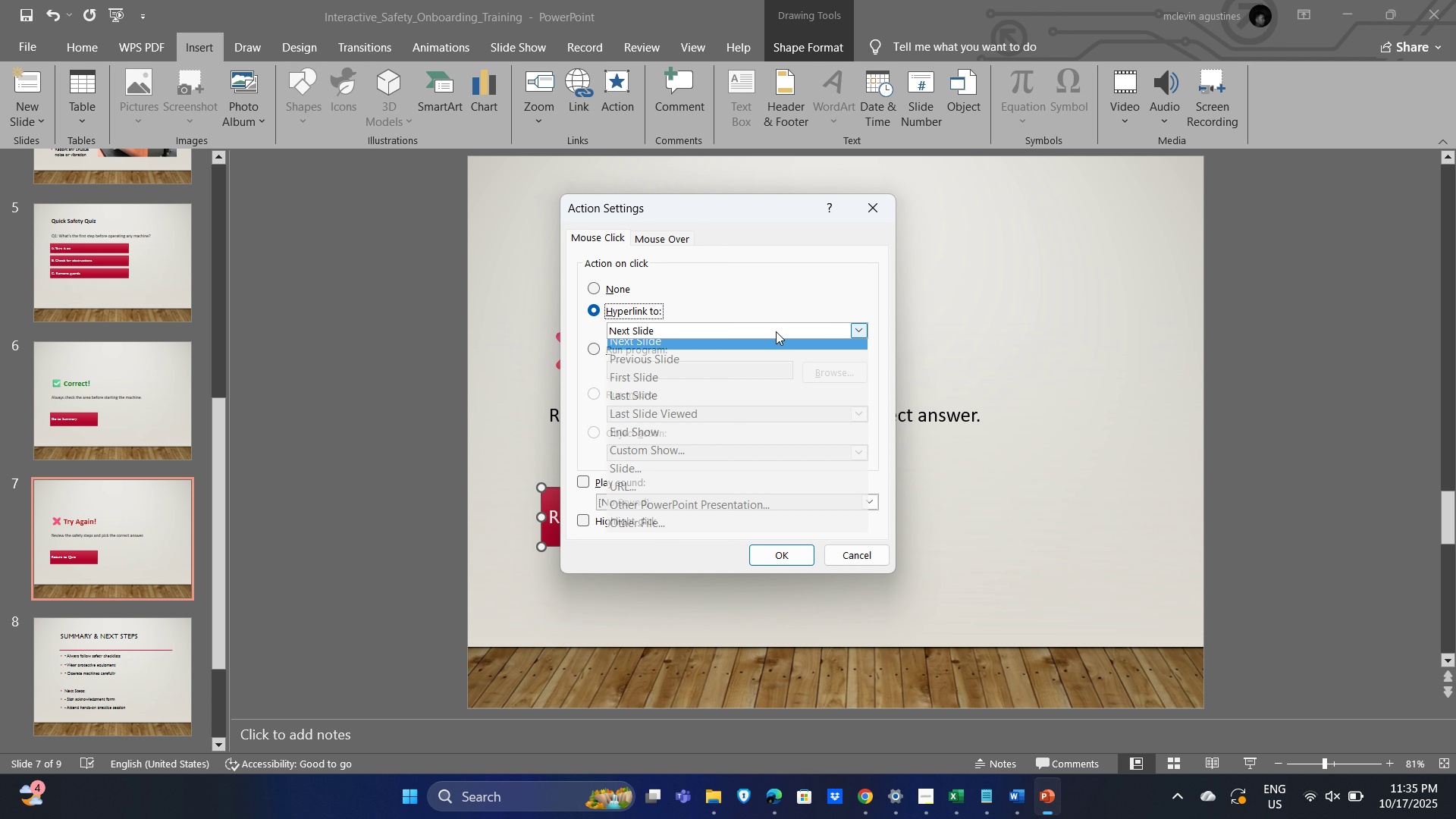 
left_click([776, 331])
 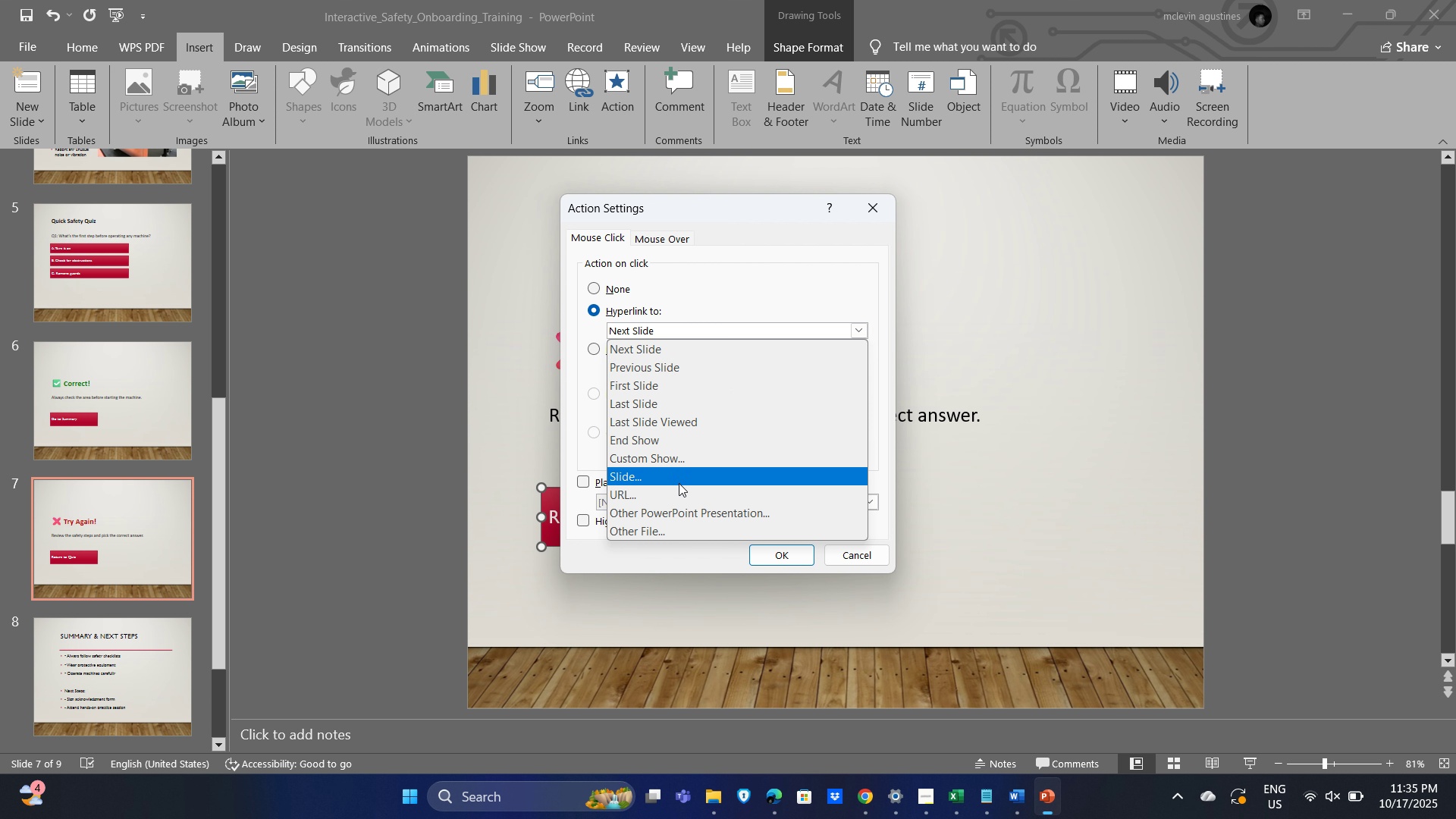 
wait(14.85)
 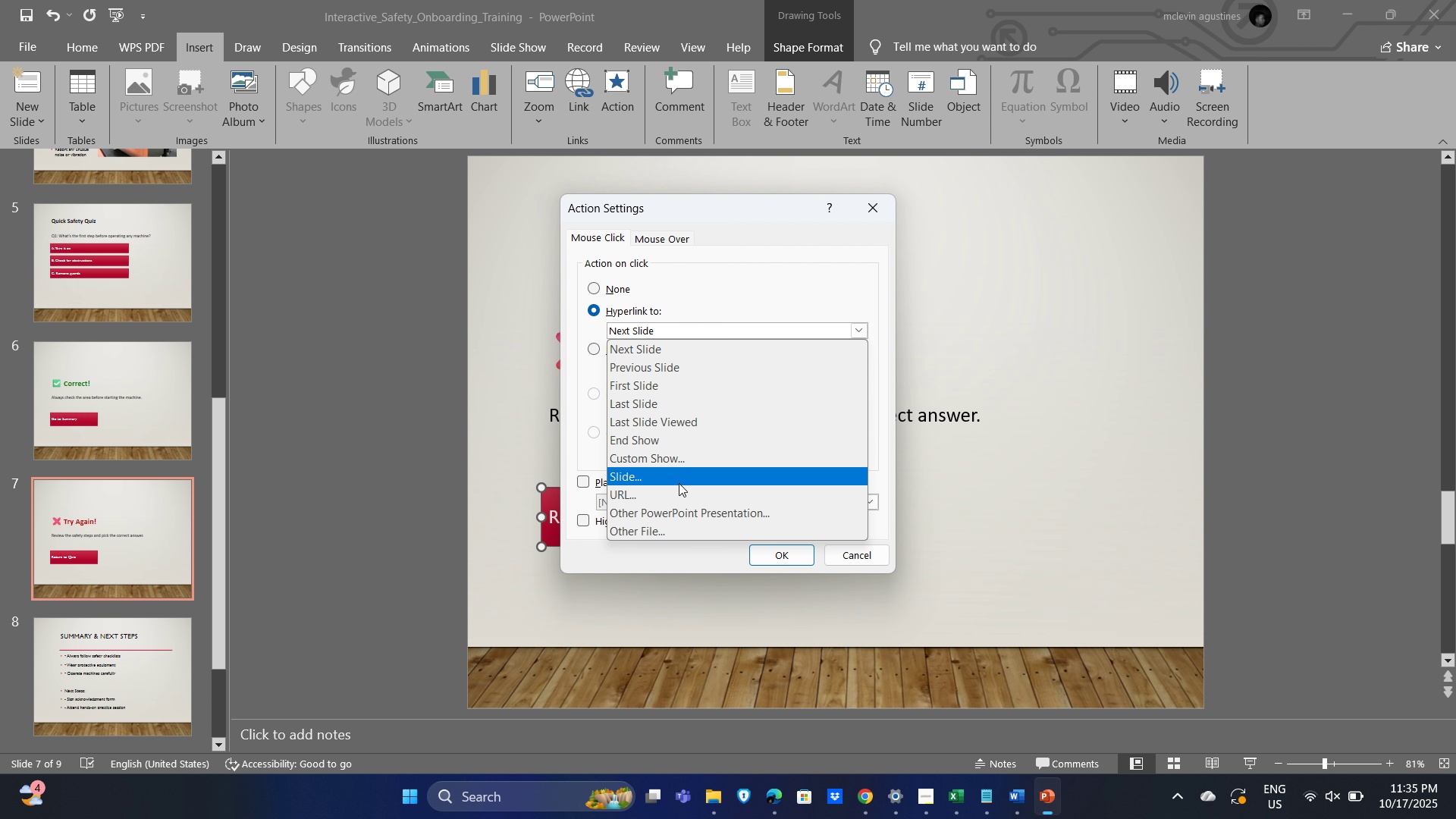 
left_click([667, 476])
 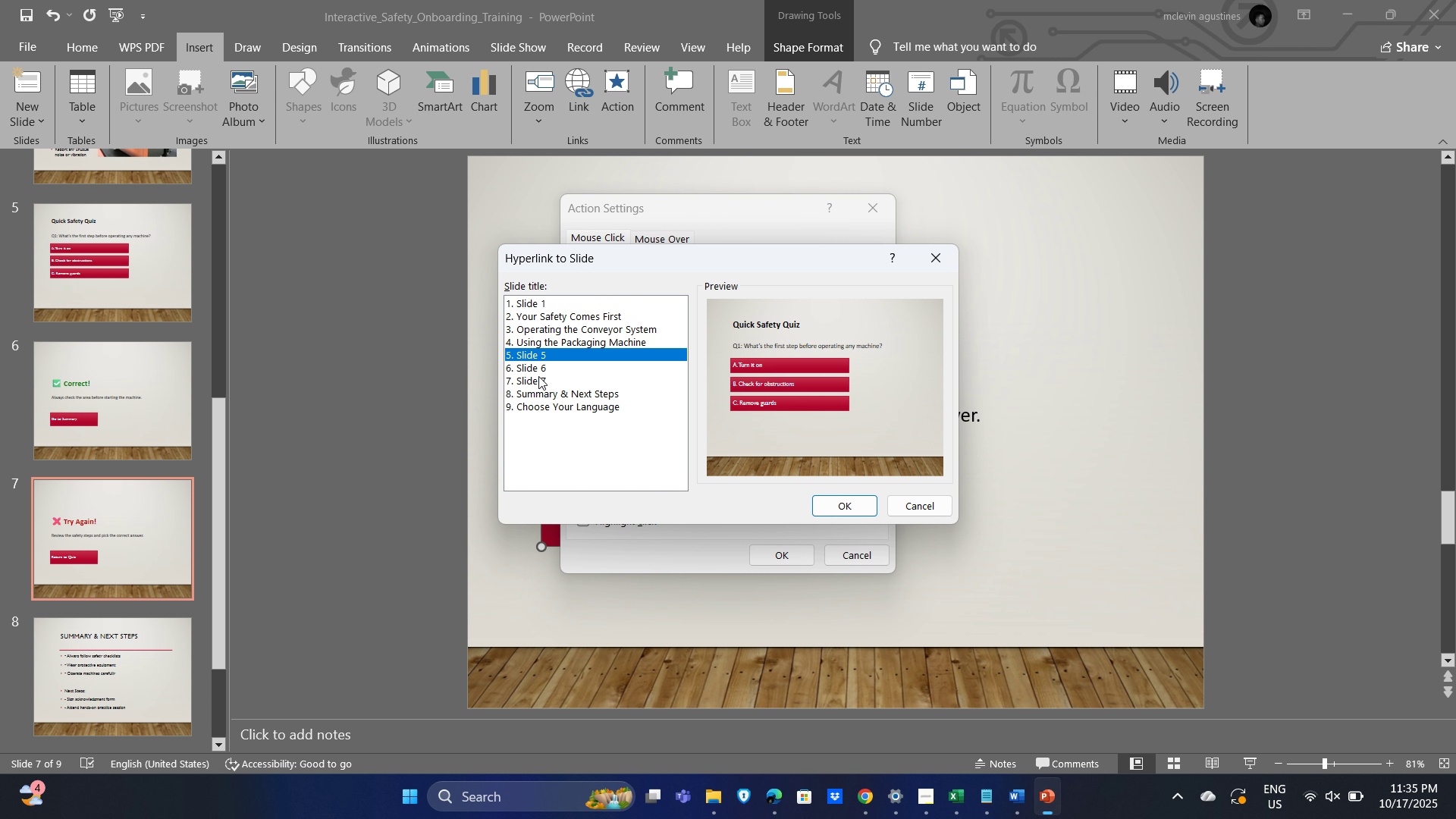 
wait(16.34)
 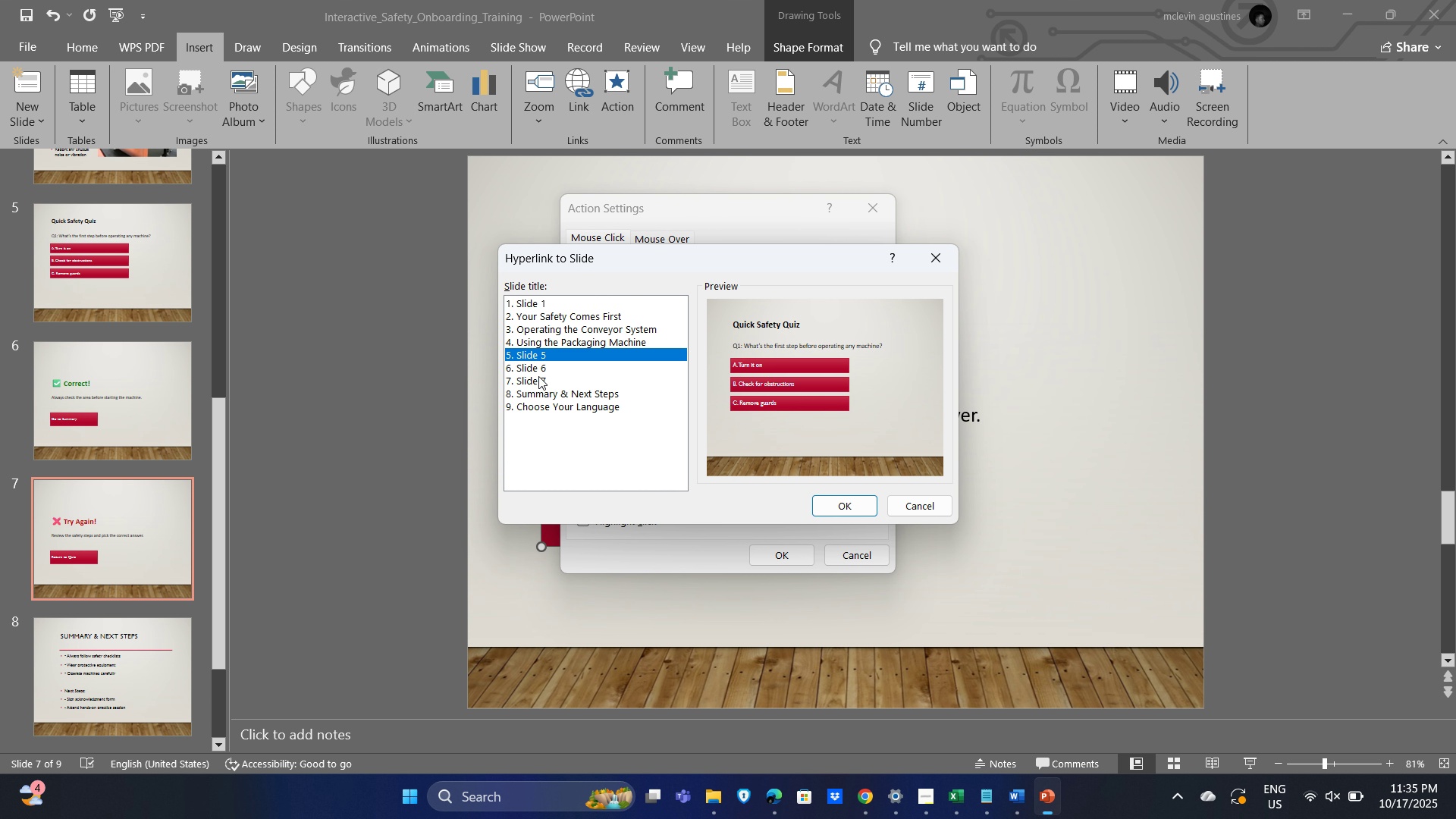 
left_click([851, 509])
 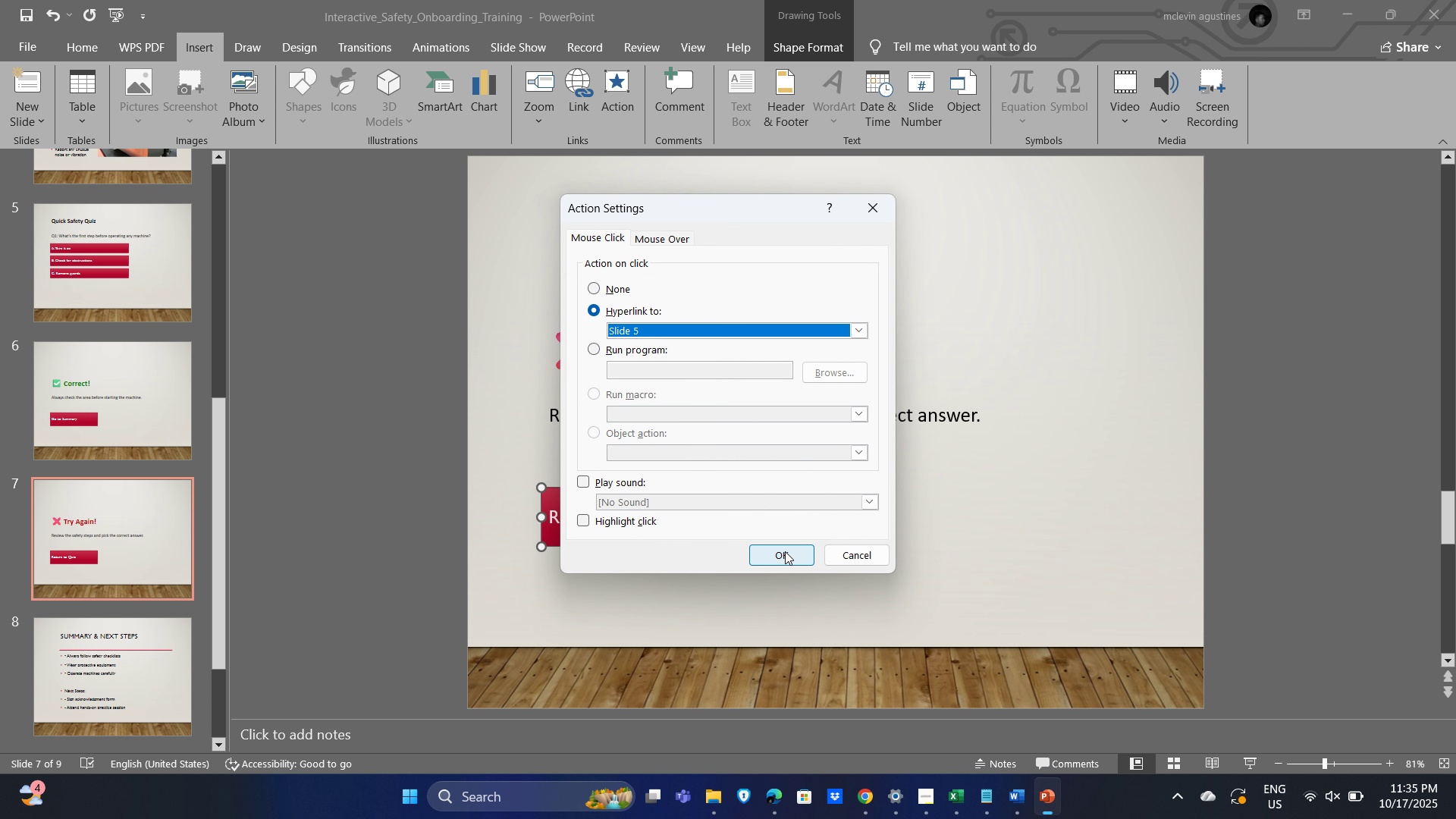 
wait(8.11)
 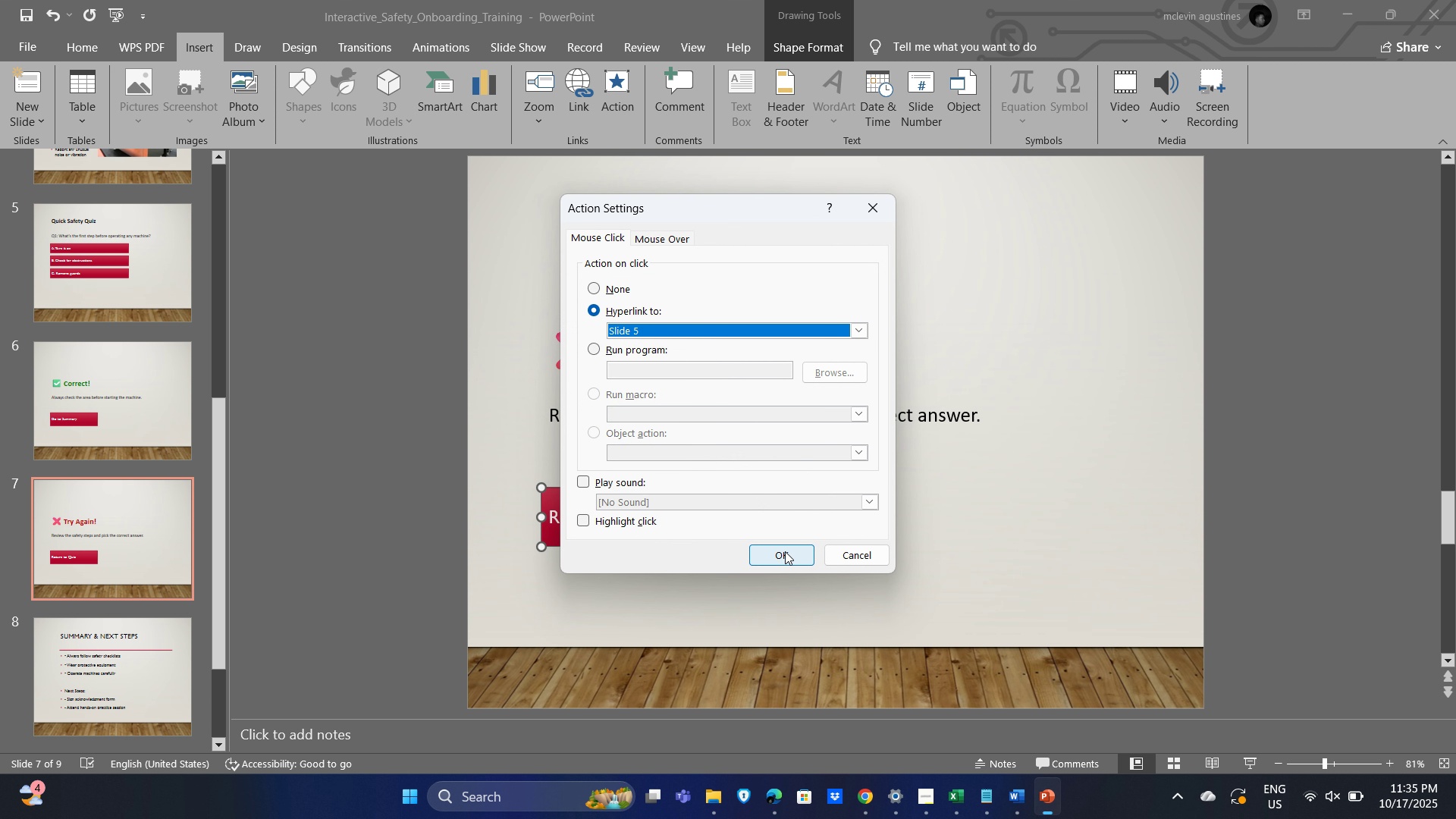 
left_click([130, 394])
 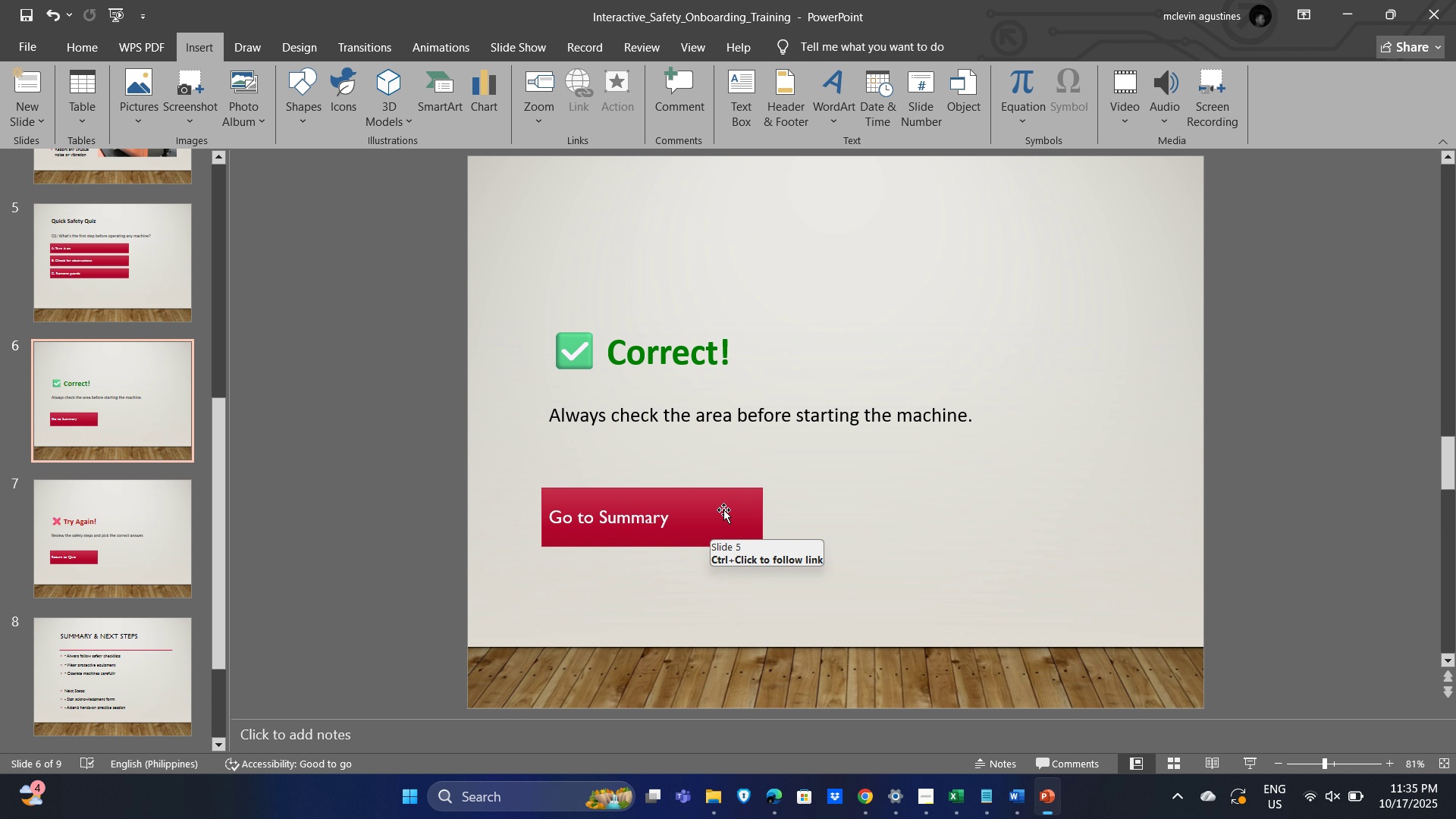 
left_click([723, 509])
 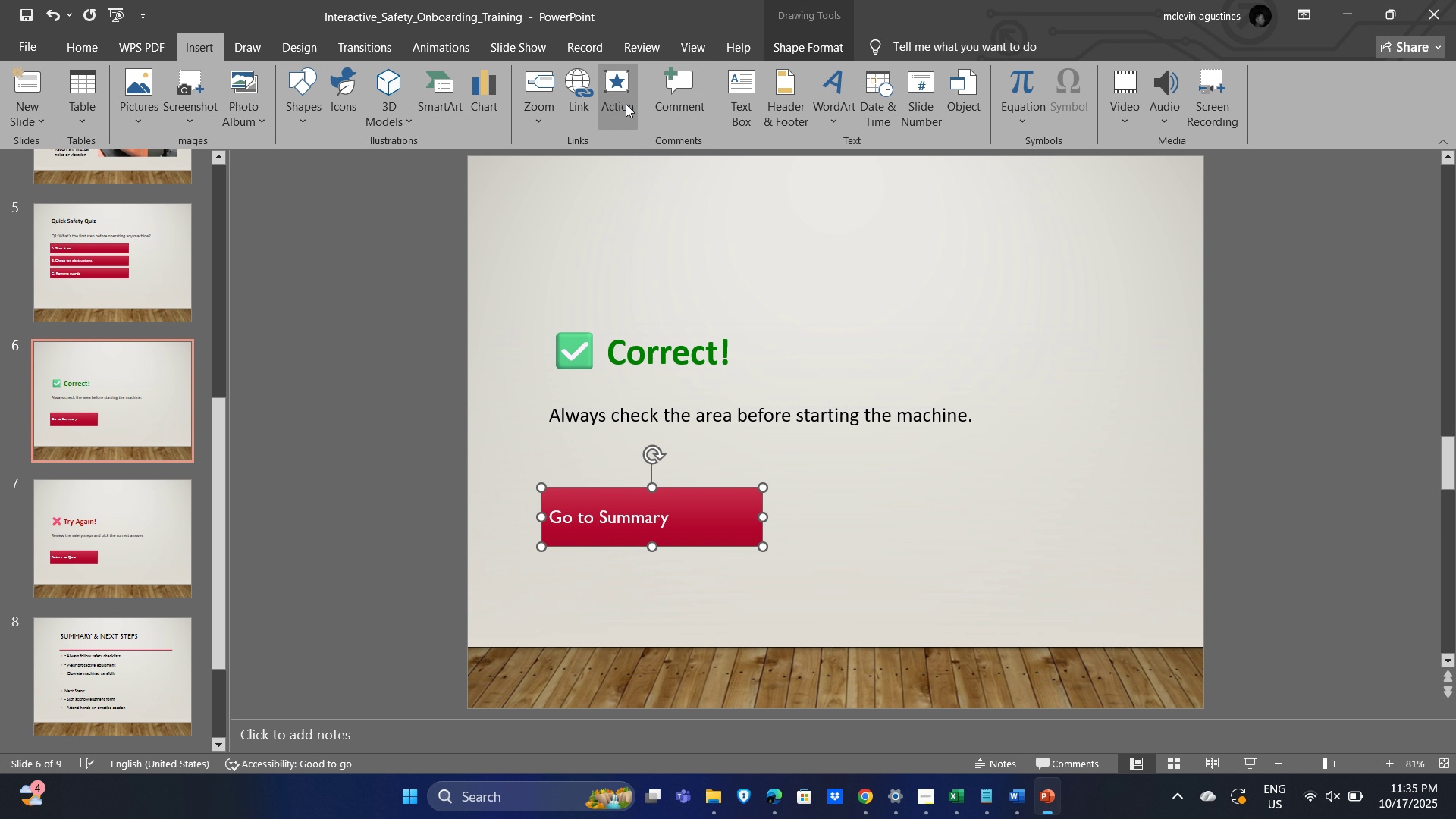 
left_click([623, 99])
 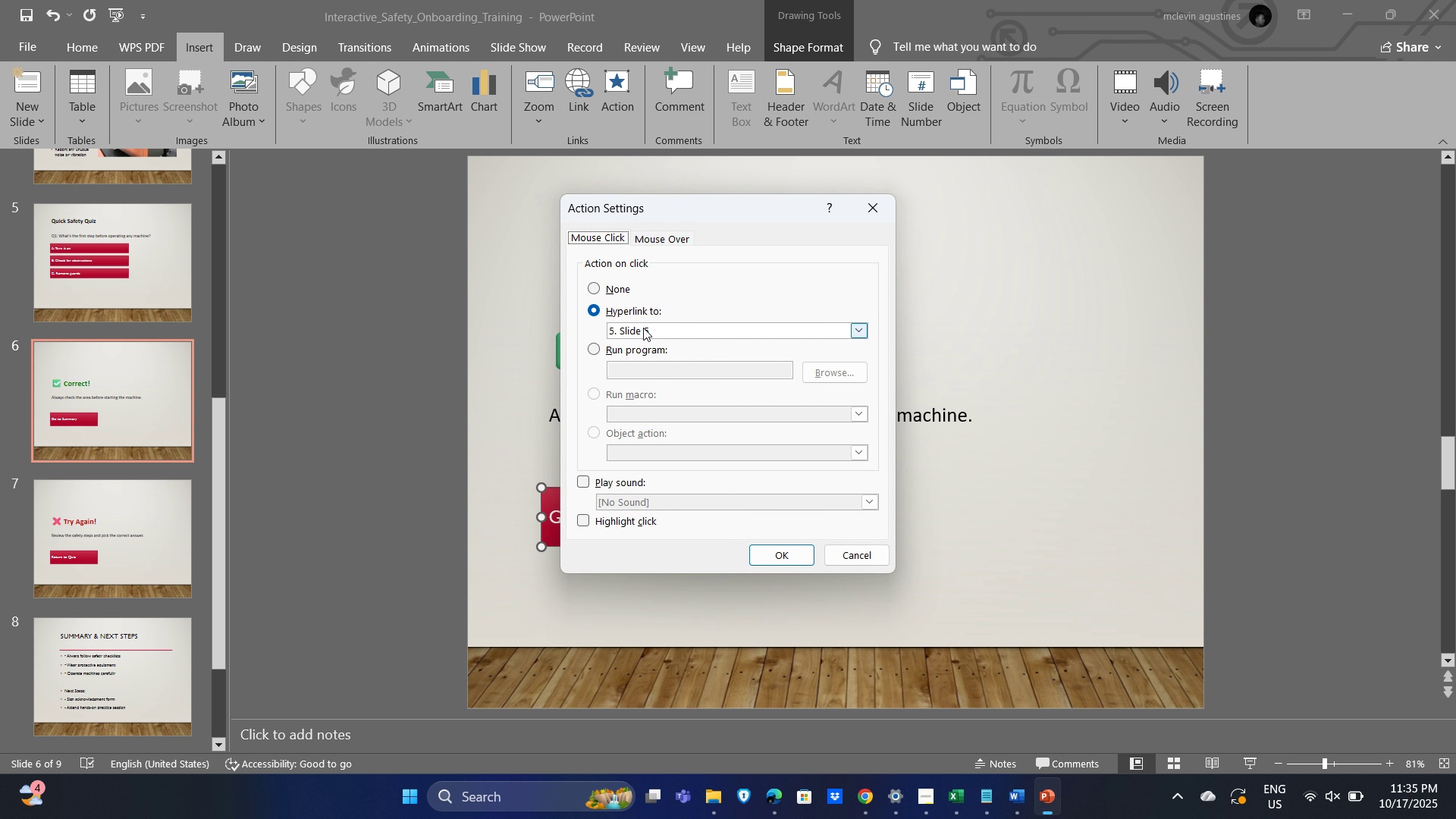 
left_click([664, 330])
 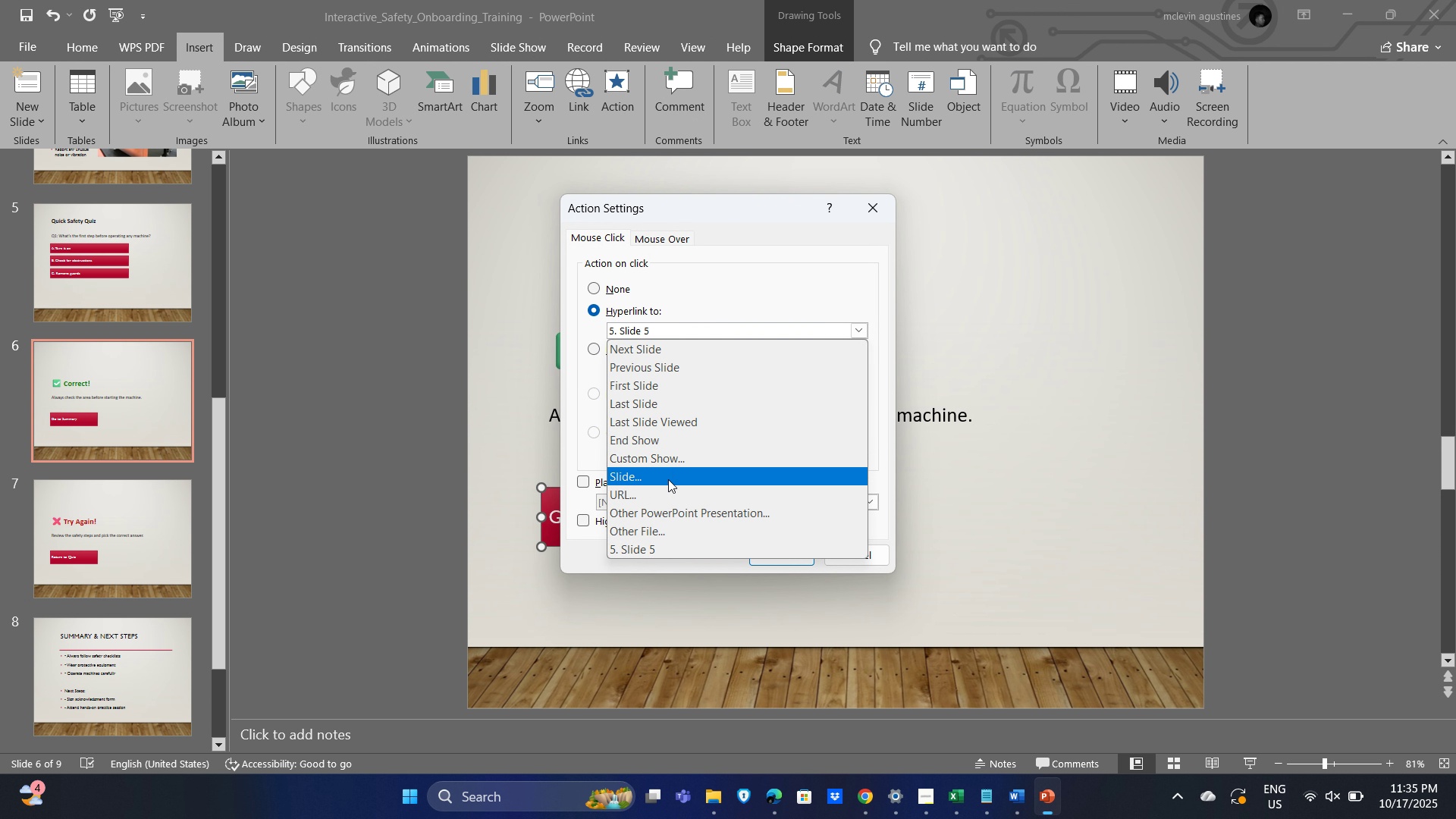 
left_click([668, 479])
 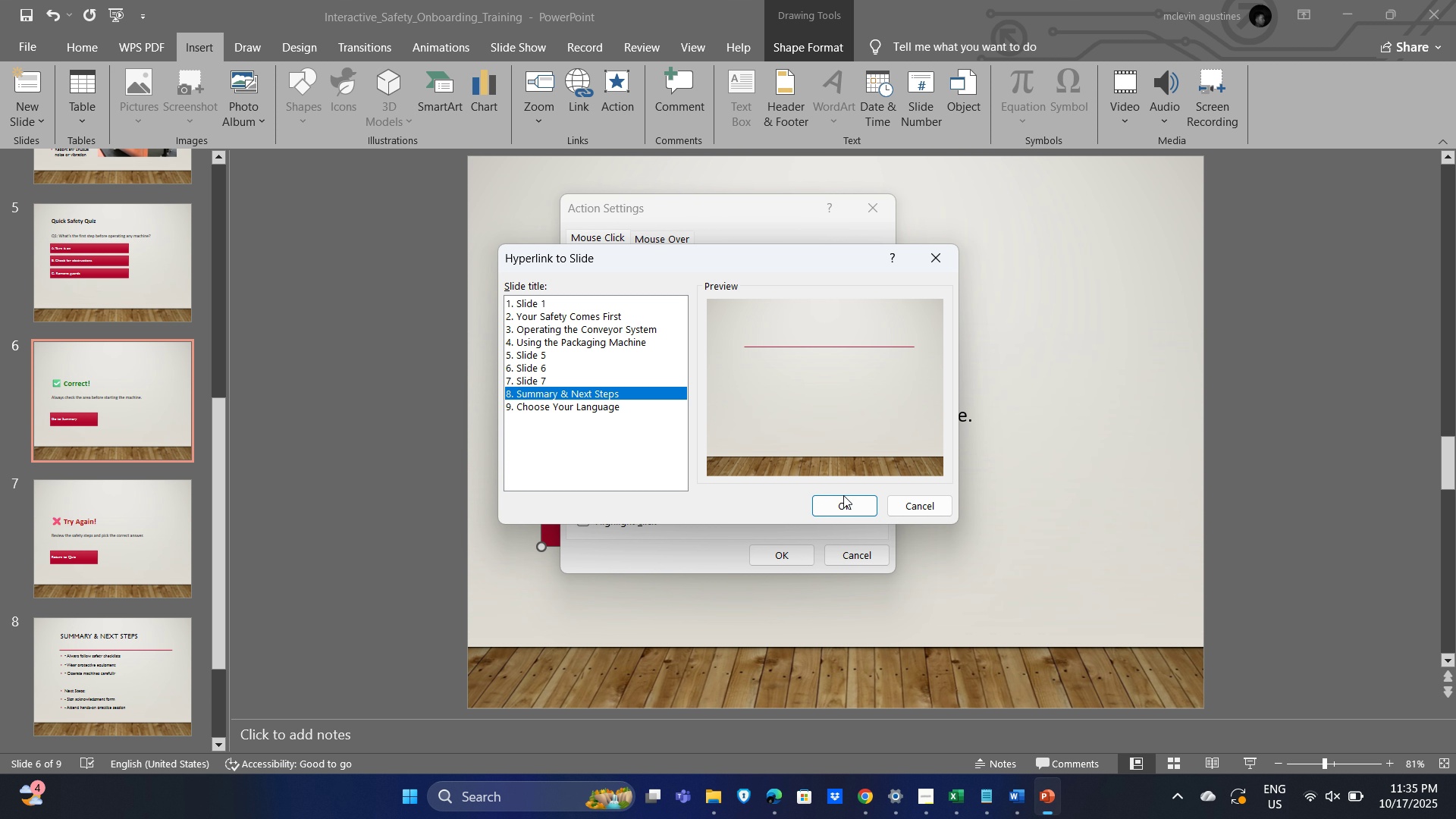 
left_click([849, 499])